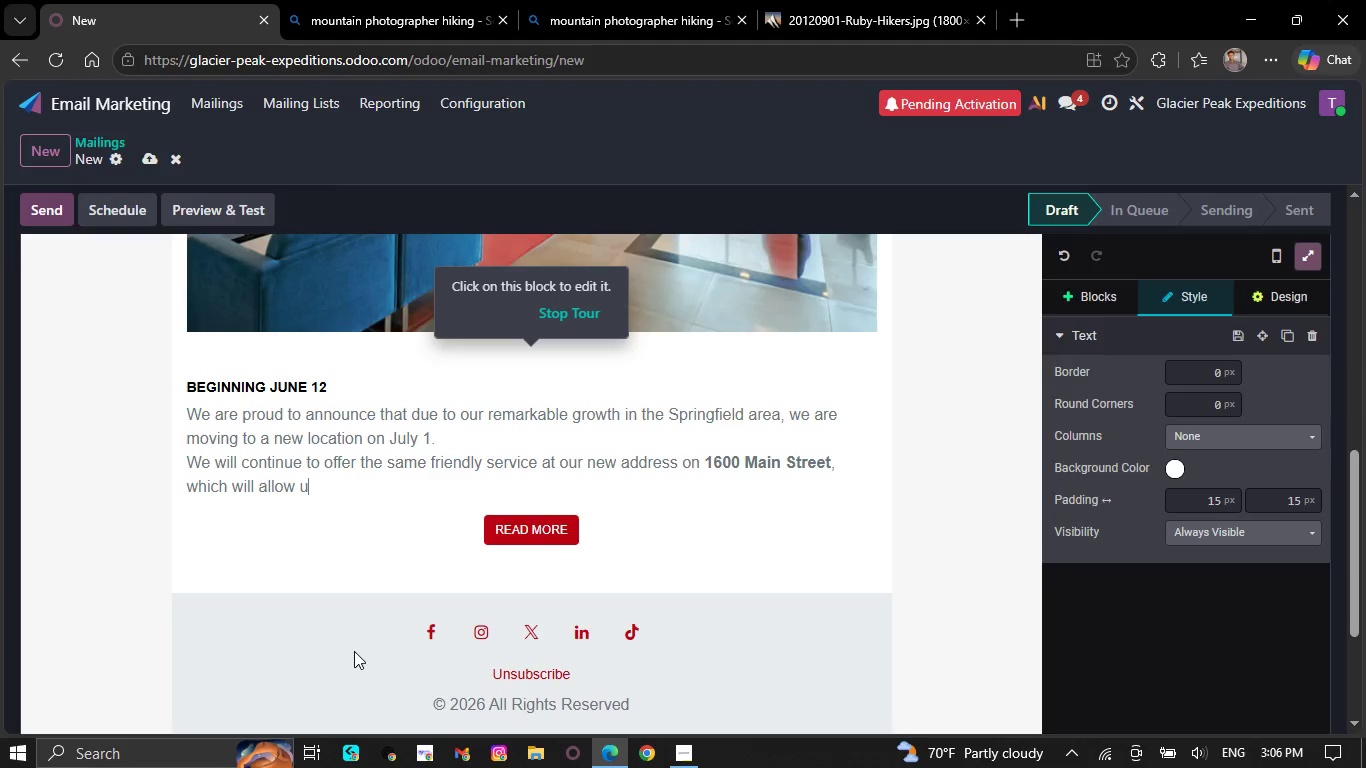 
key(Backspace)
 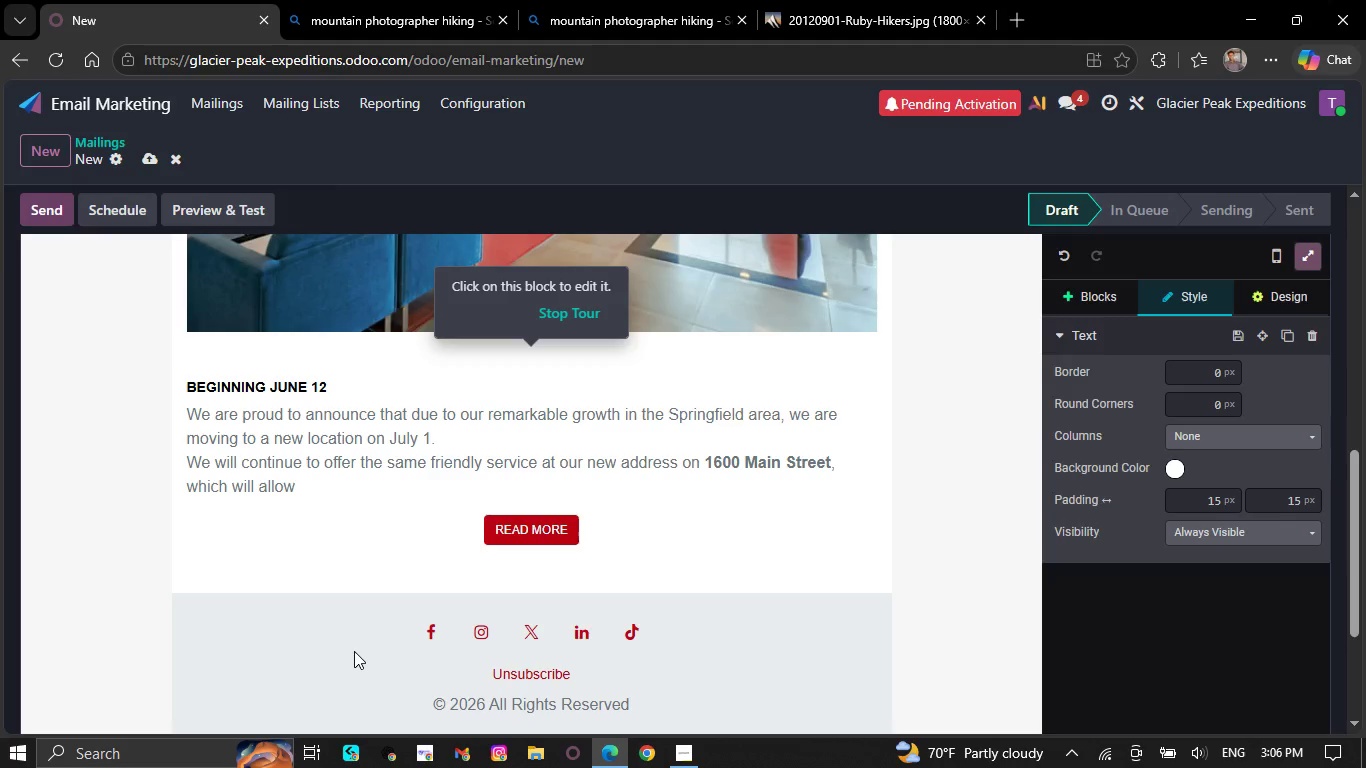 
key(Backspace)
 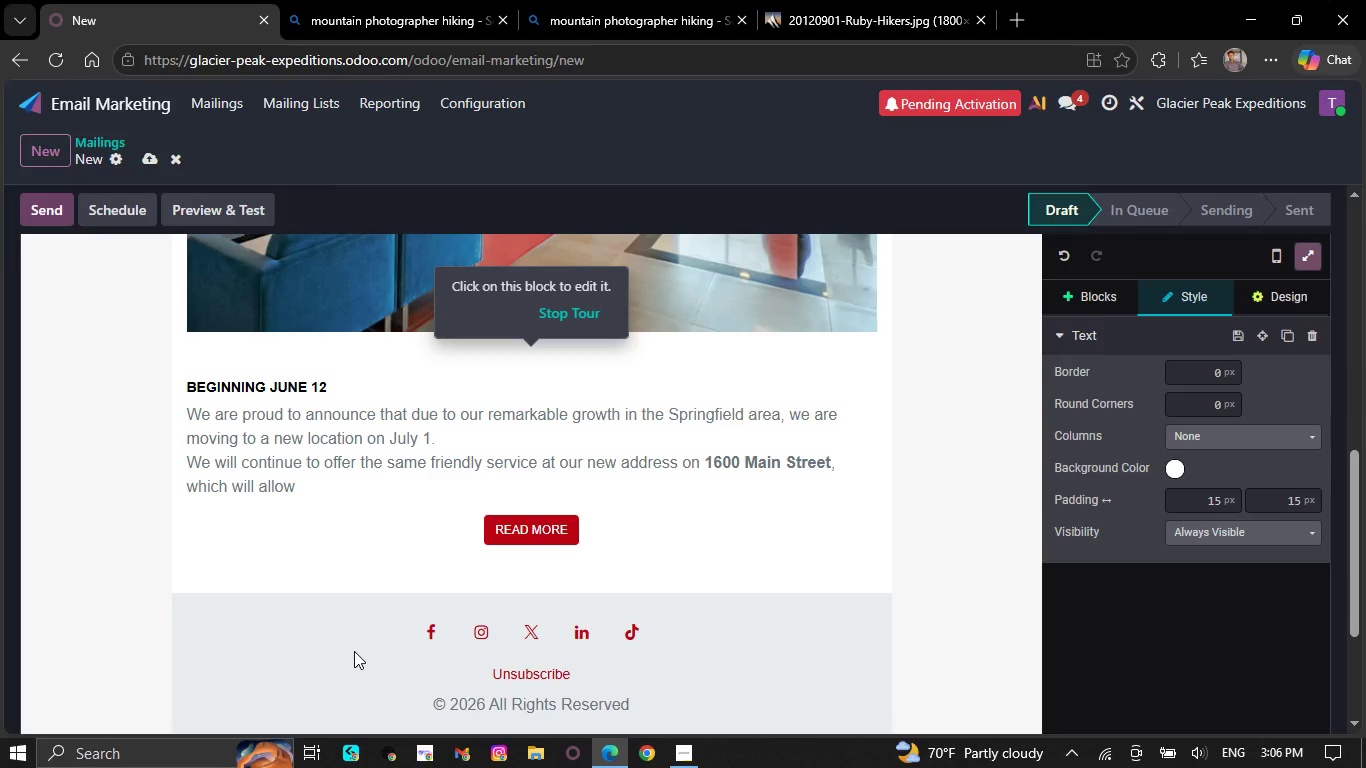 
key(Backspace)
 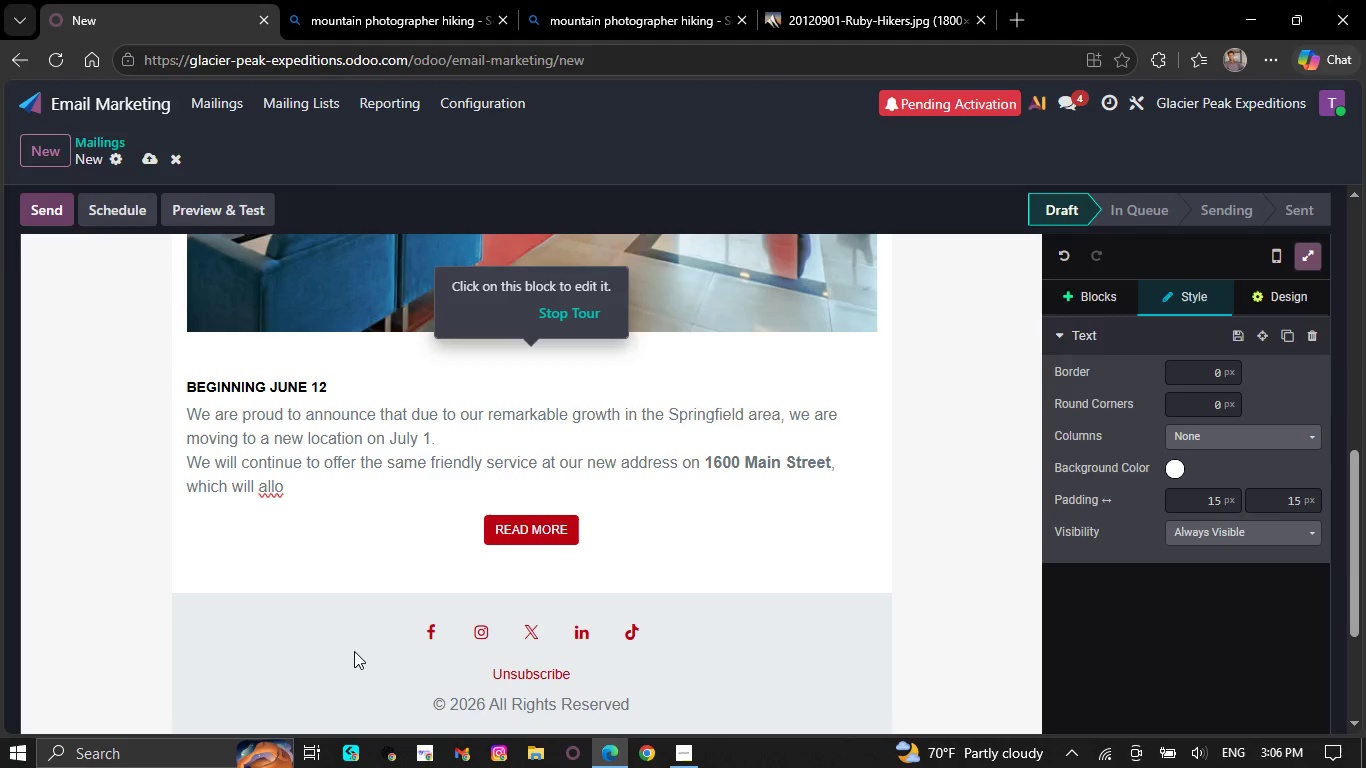 
hold_key(key=Backspace, duration=0.36)
 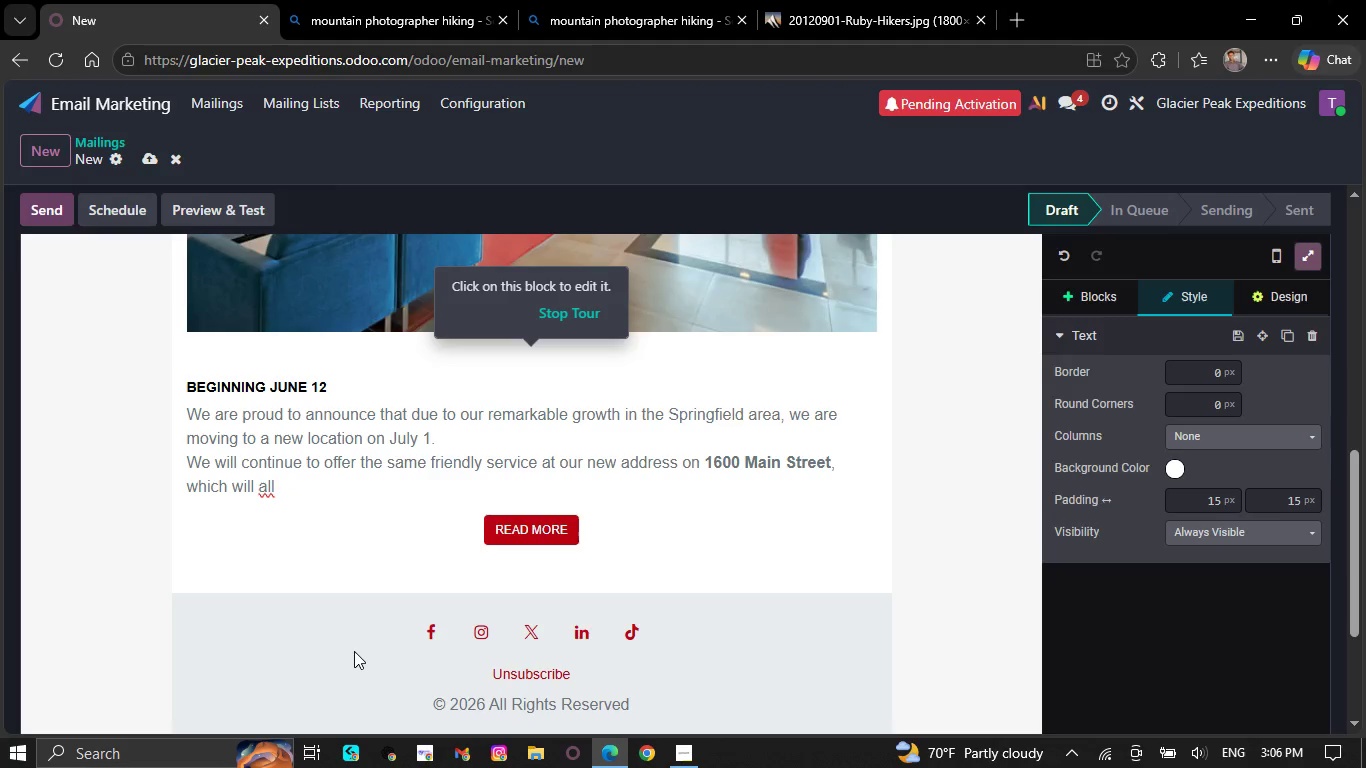 
key(Backspace)
 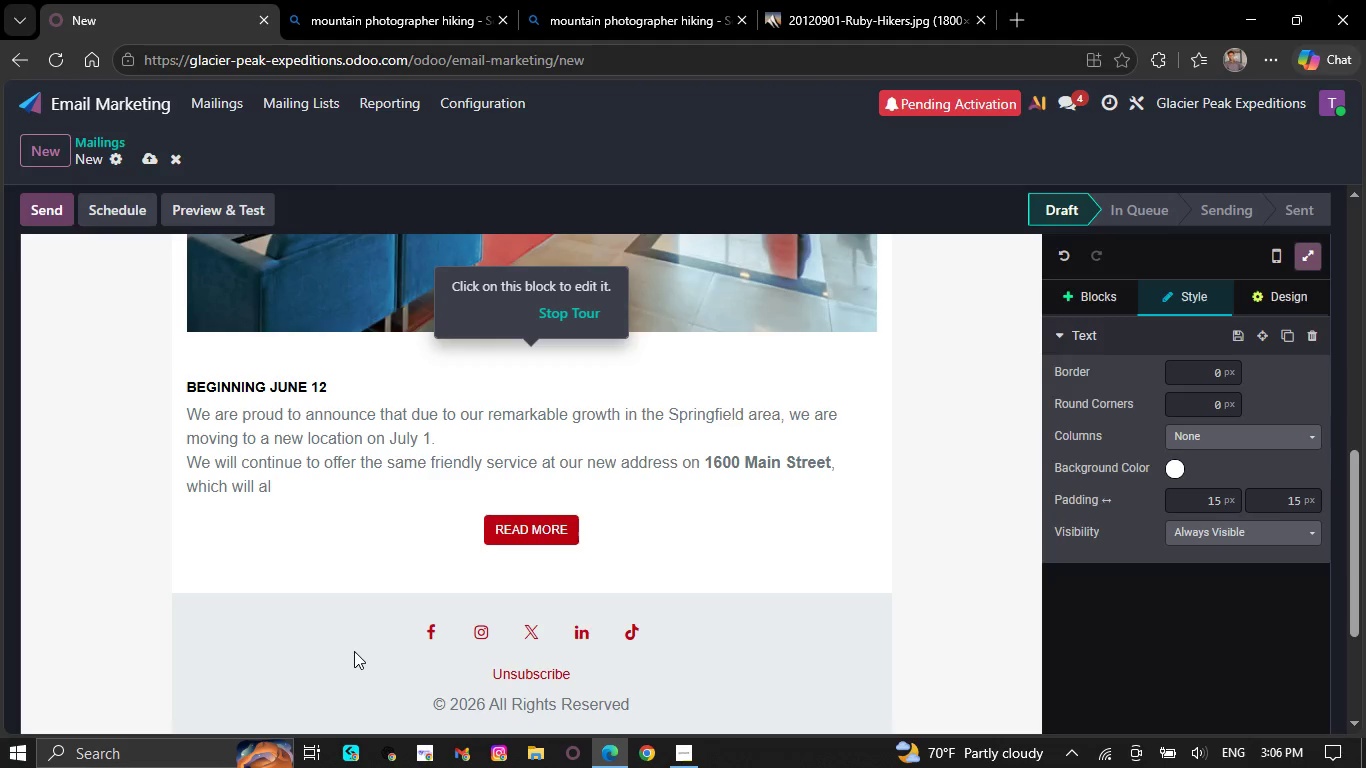 
key(Backspace)
 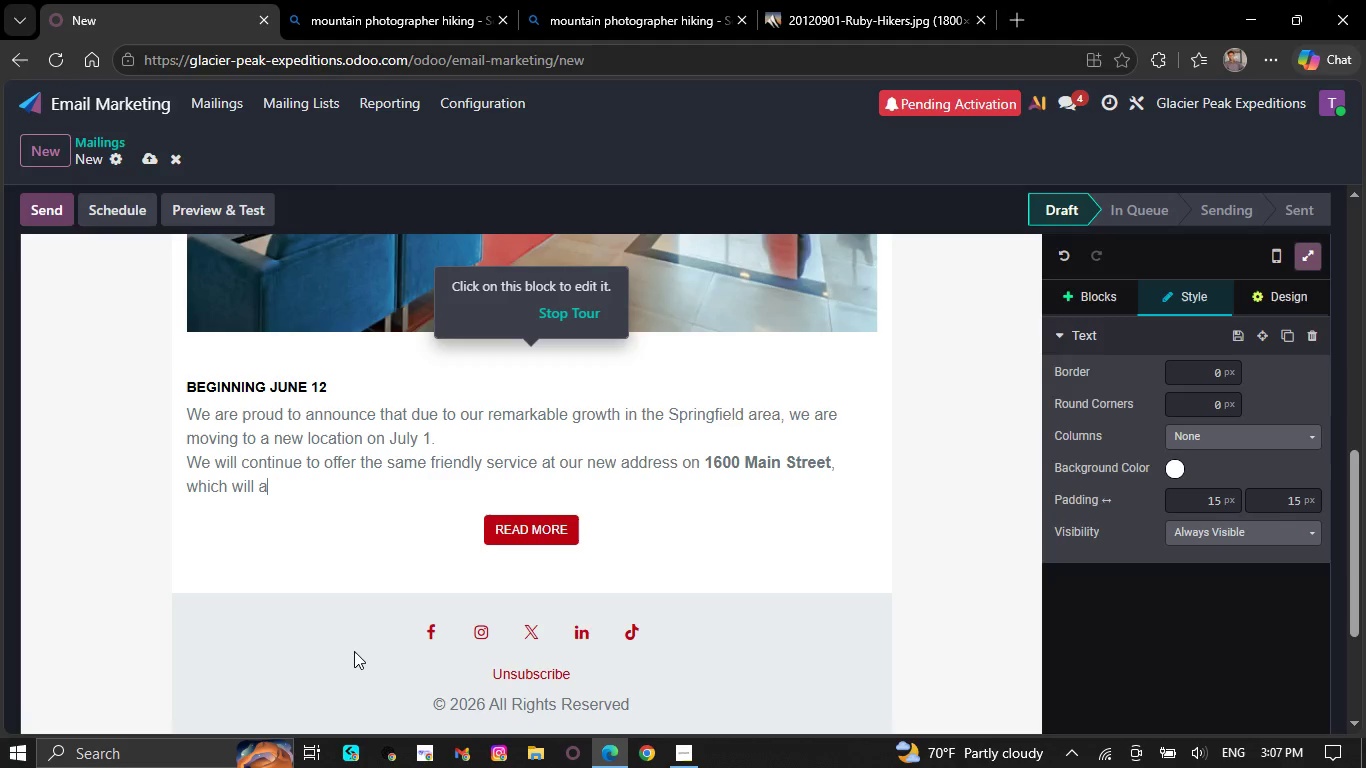 
key(Backspace)
 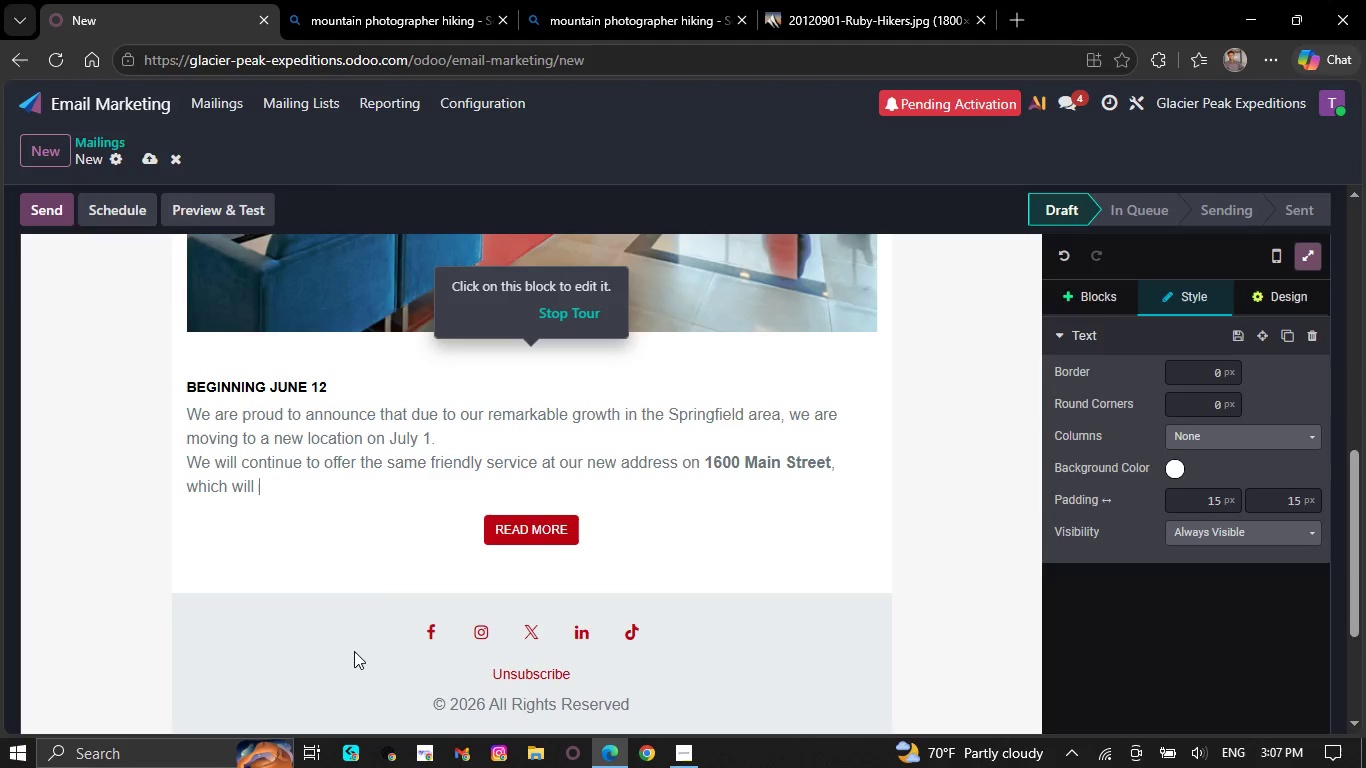 
wait(11.38)
 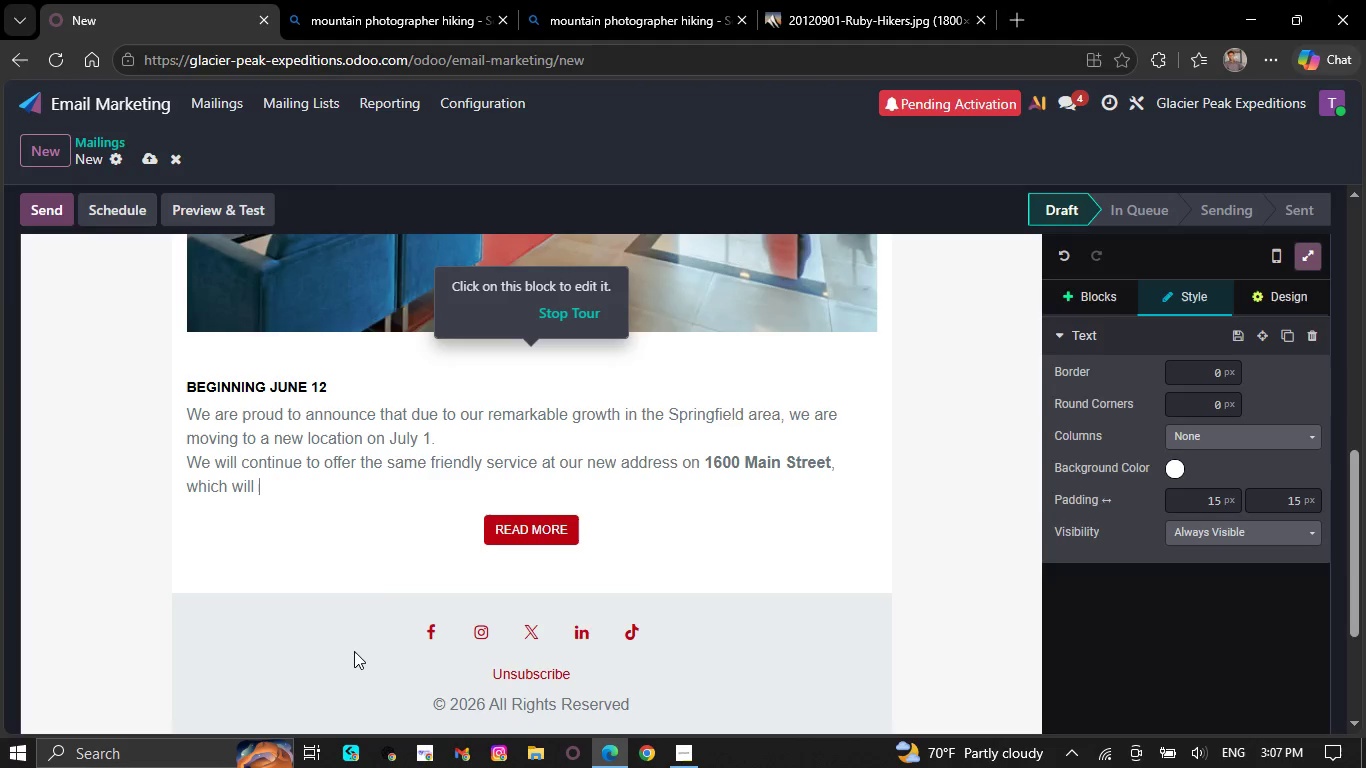 
key(Backspace)
 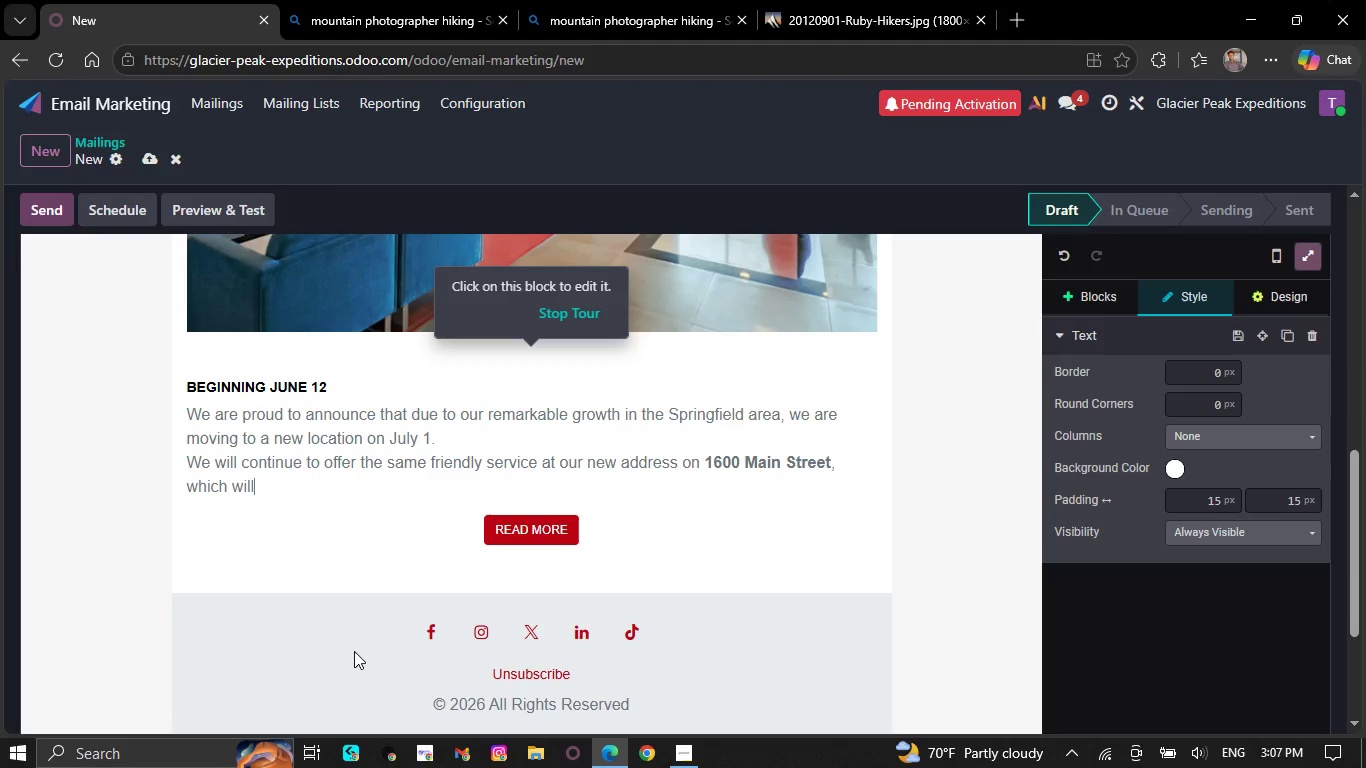 
key(Backspace)
 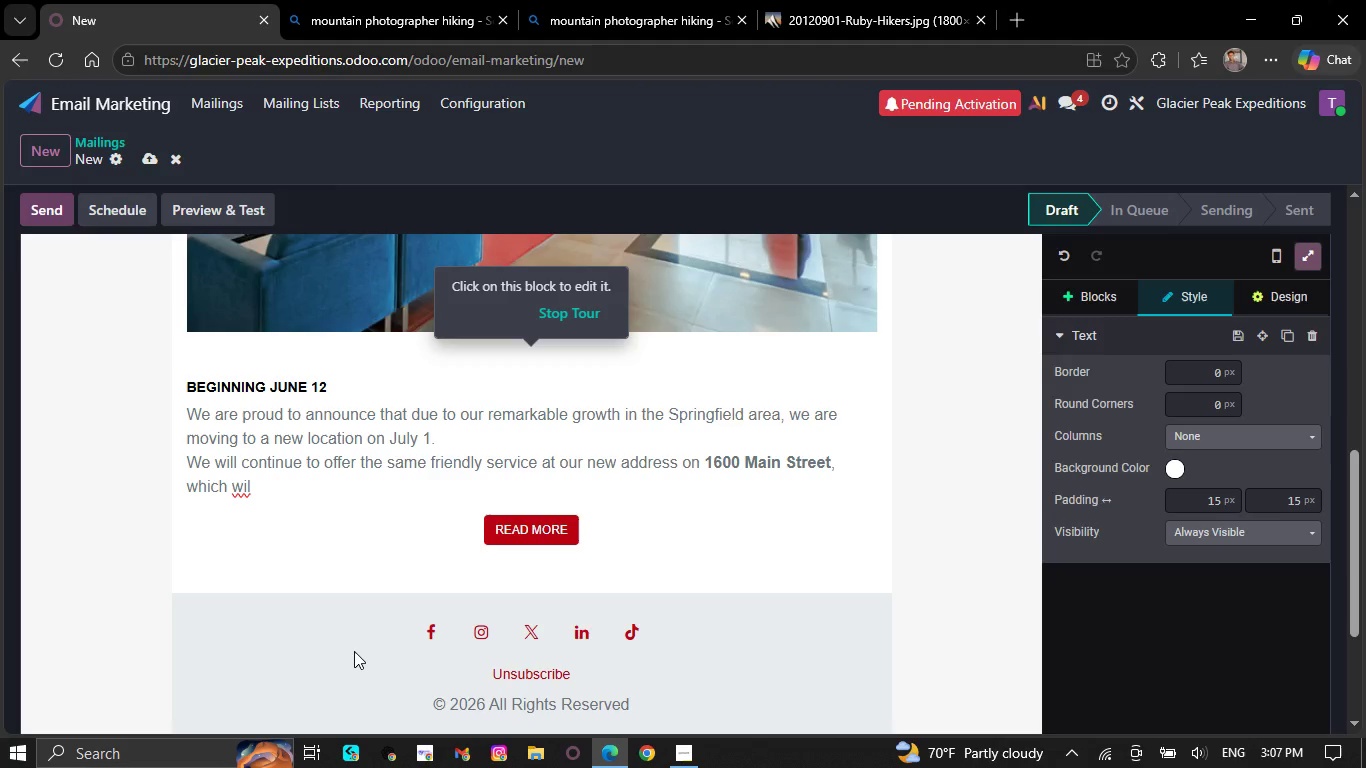 
wait(8.78)
 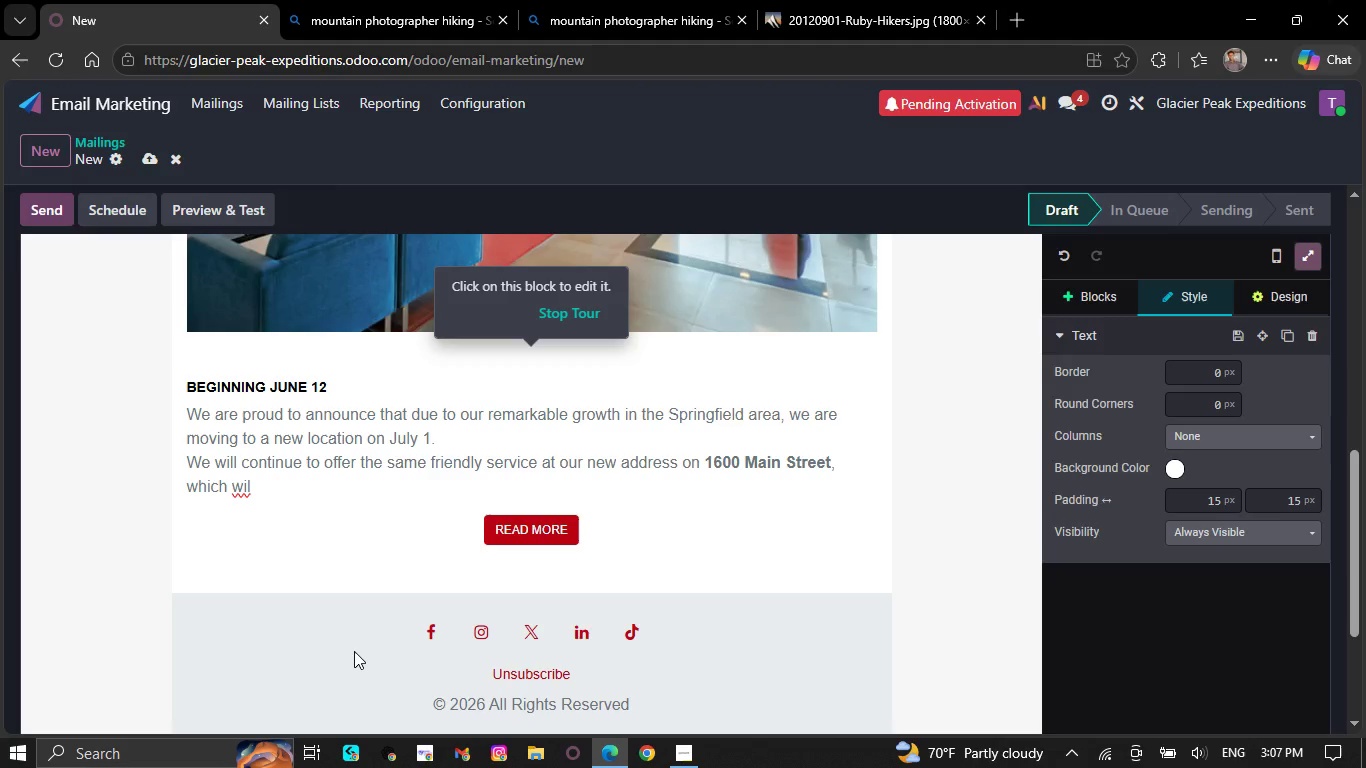 
hold_key(key=Backspace, duration=0.31)
 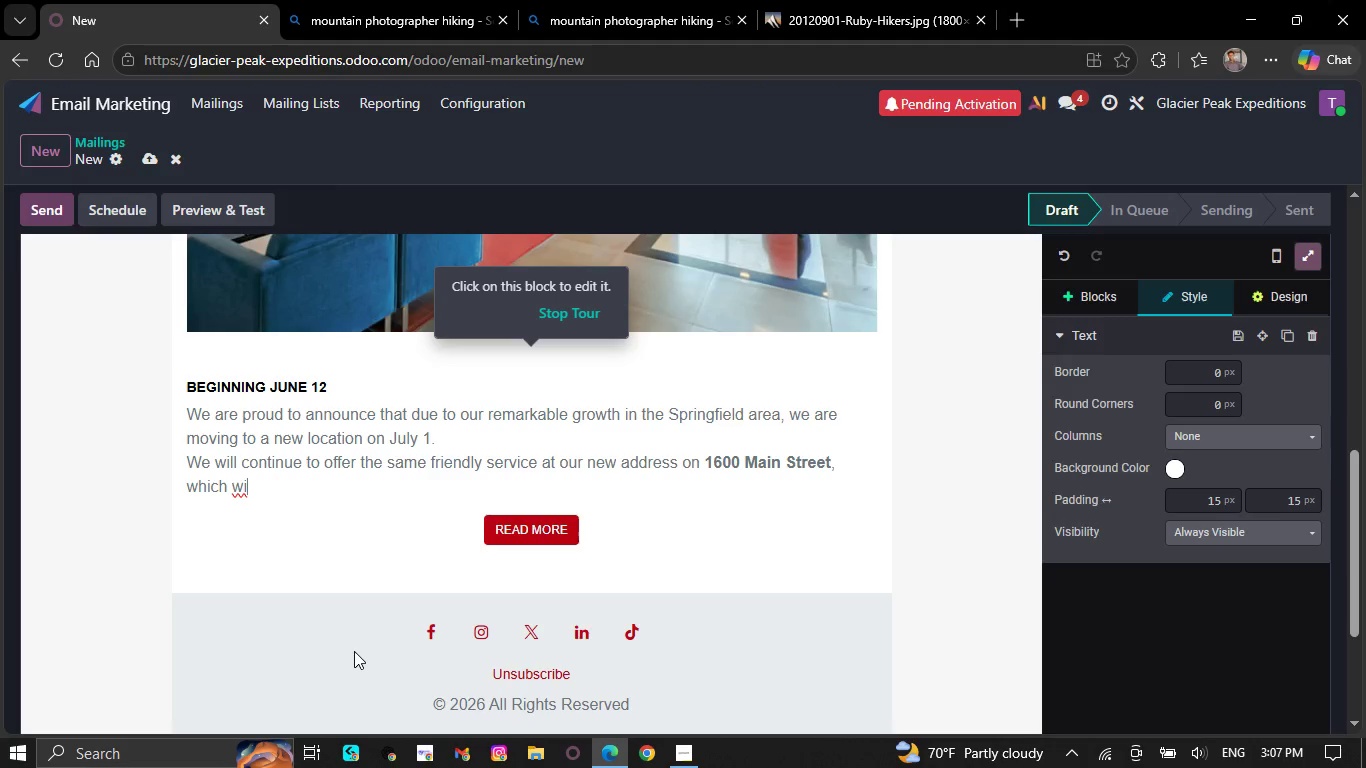 
key(Backspace)
 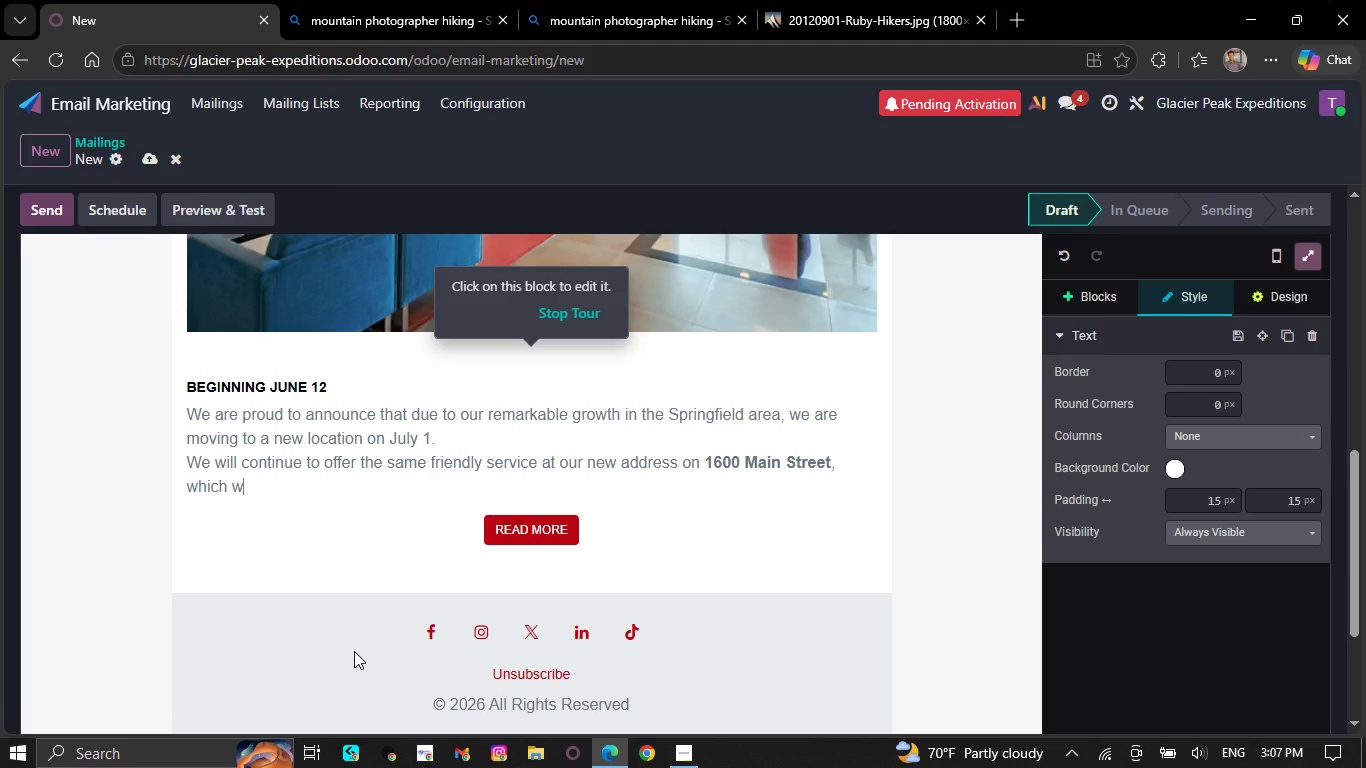 
key(Backspace)
 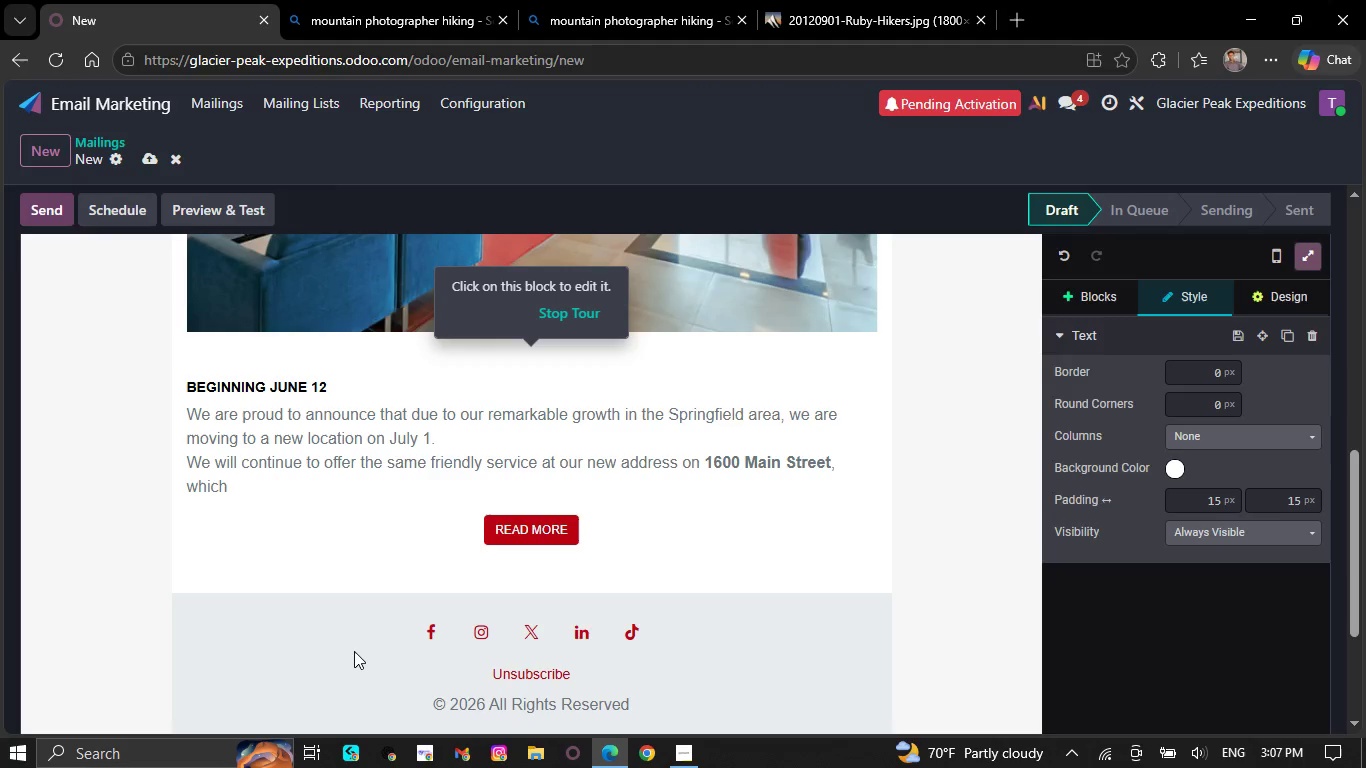 
wait(5.03)
 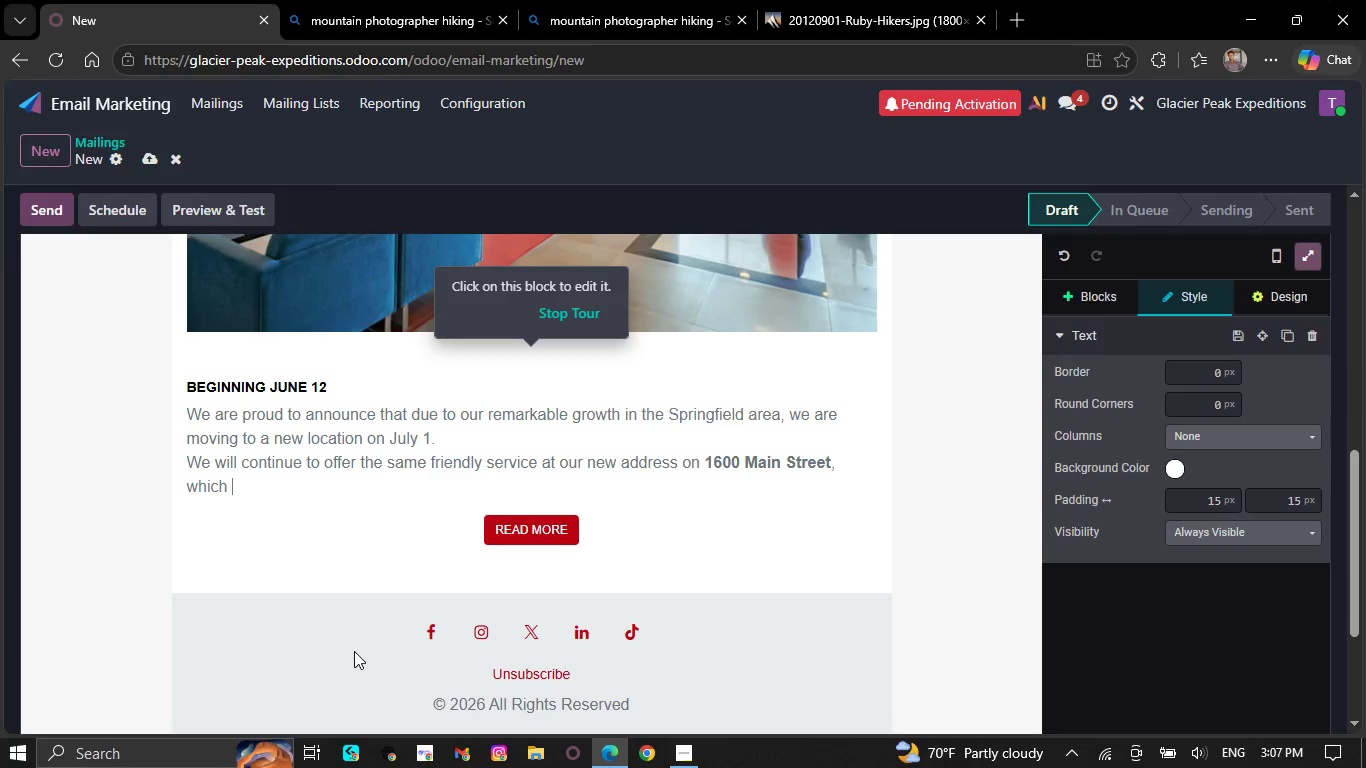 
key(Backspace)
 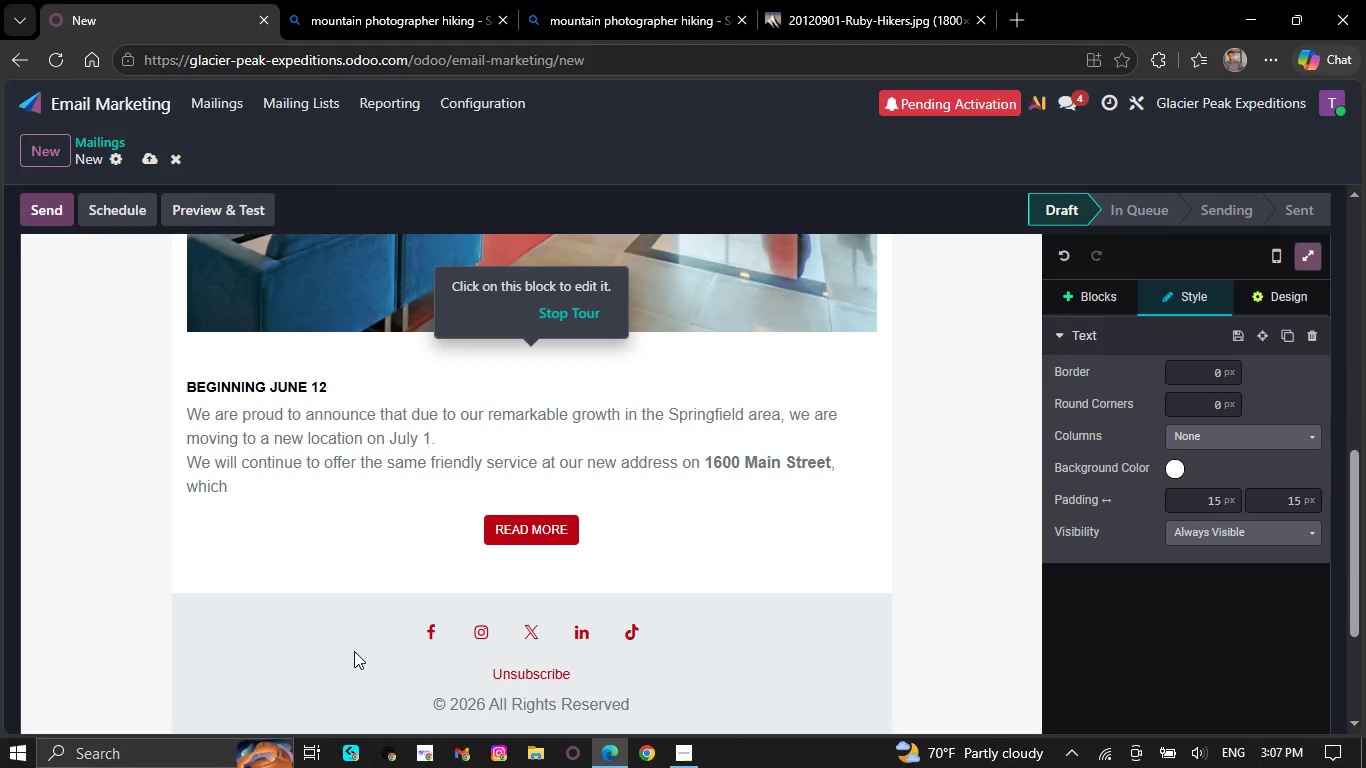 
wait(5.14)
 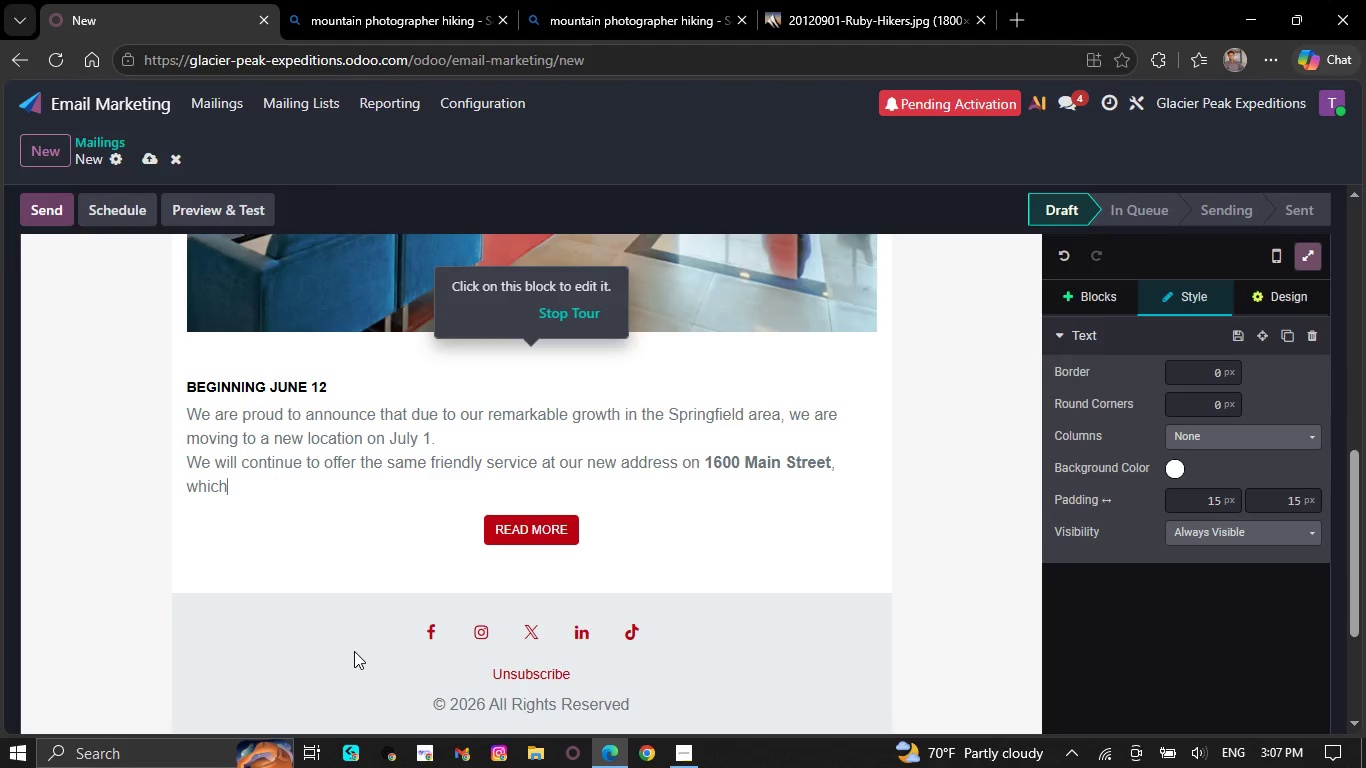 
key(Backspace)
 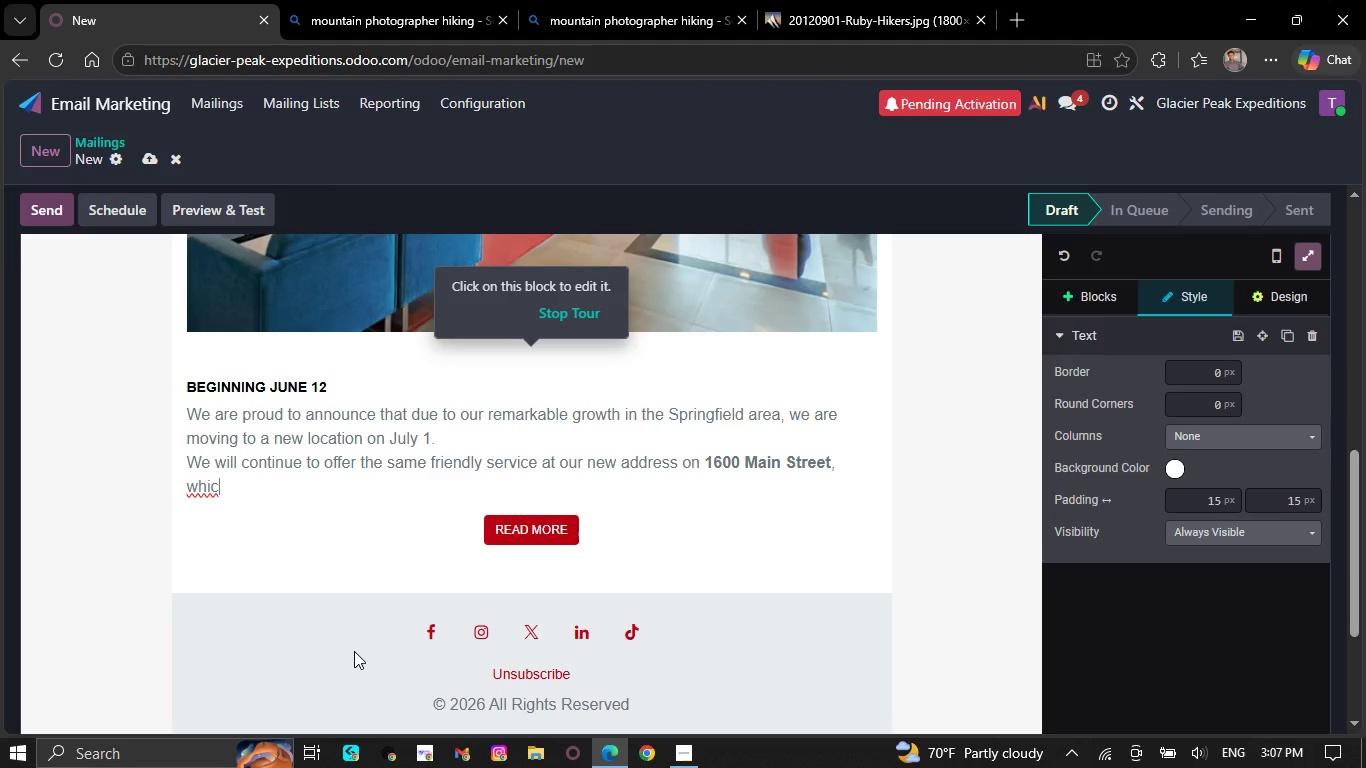 
wait(7.27)
 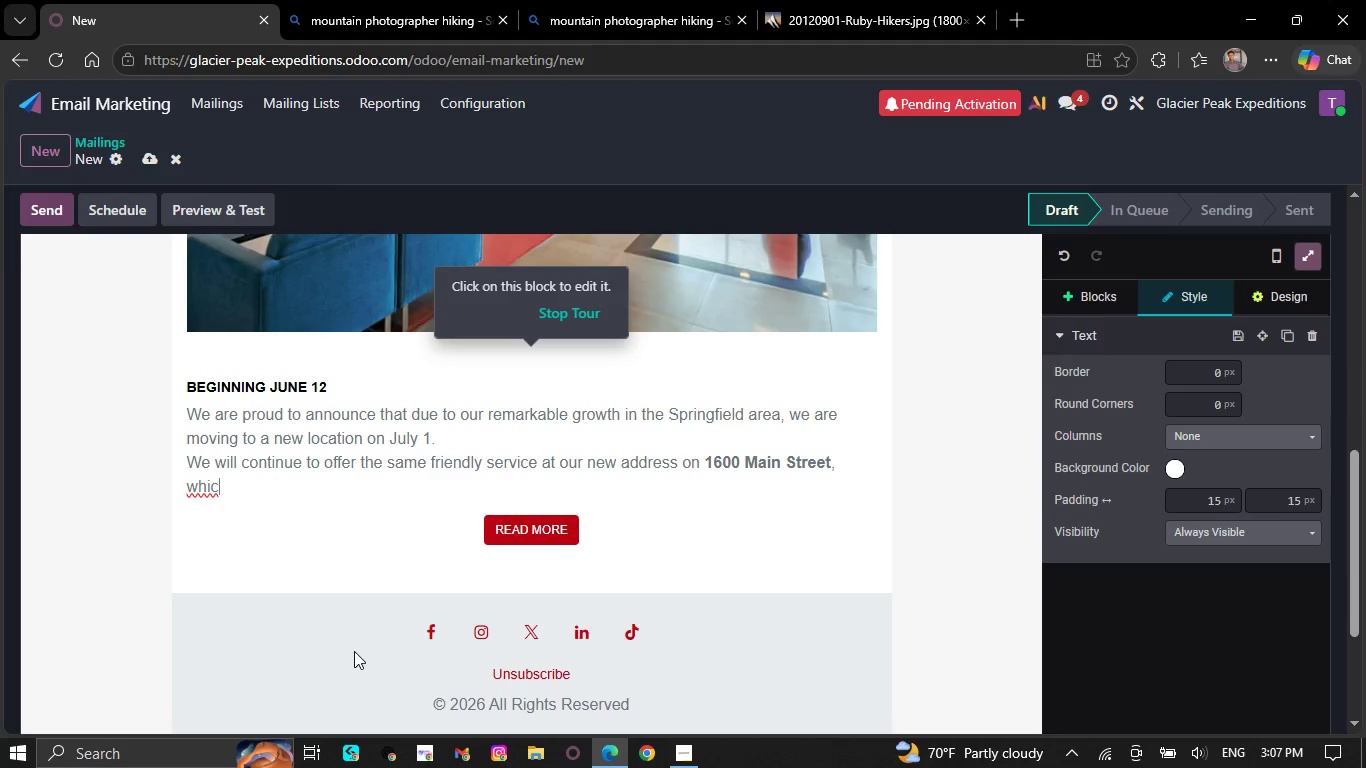 
hold_key(key=Backspace, duration=0.34)
 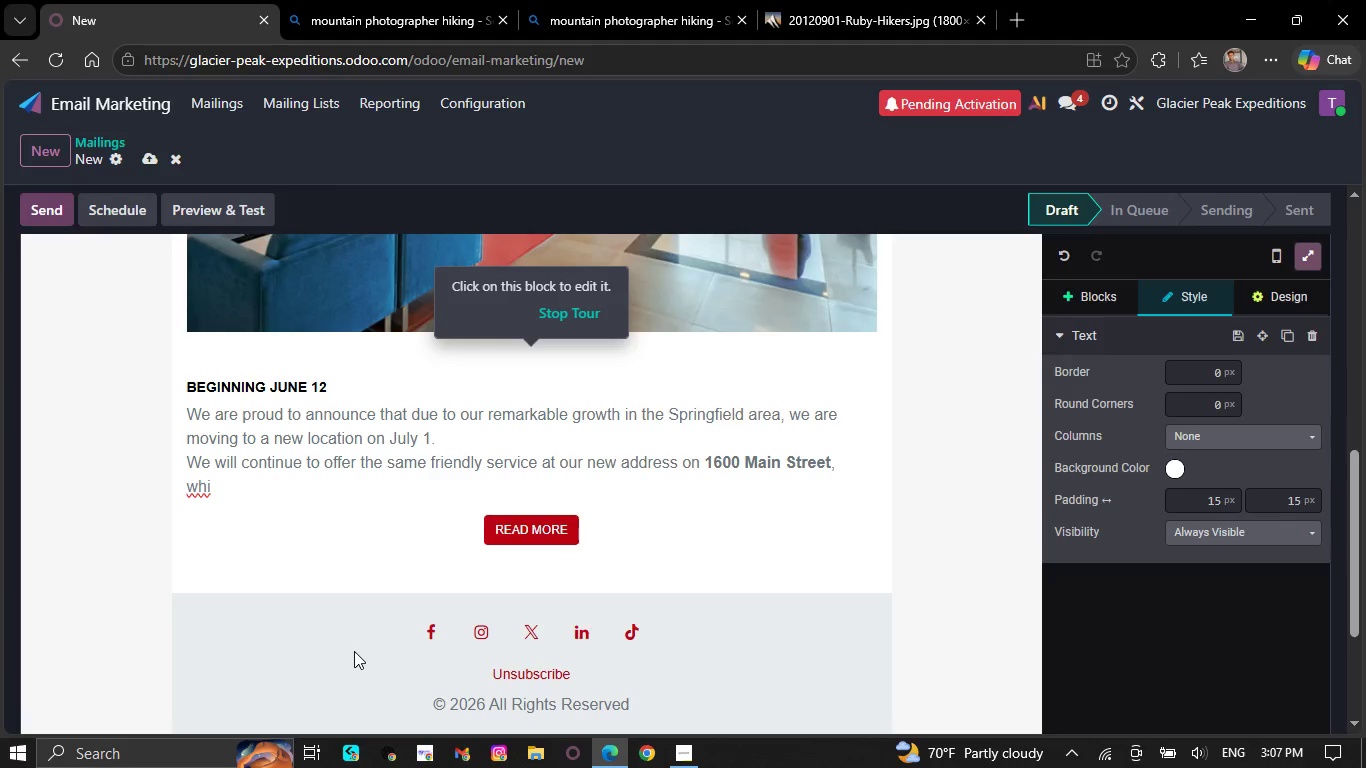 
key(Backspace)
 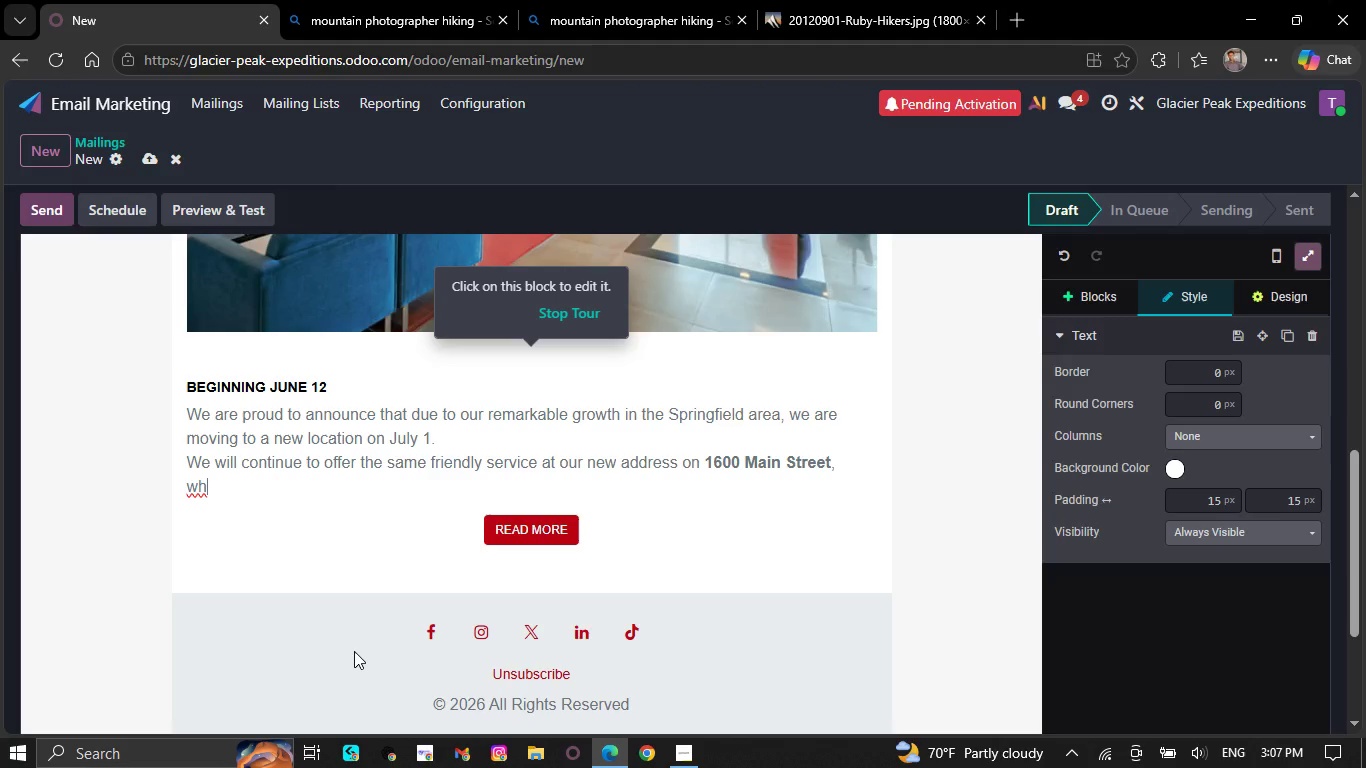 
wait(7.22)
 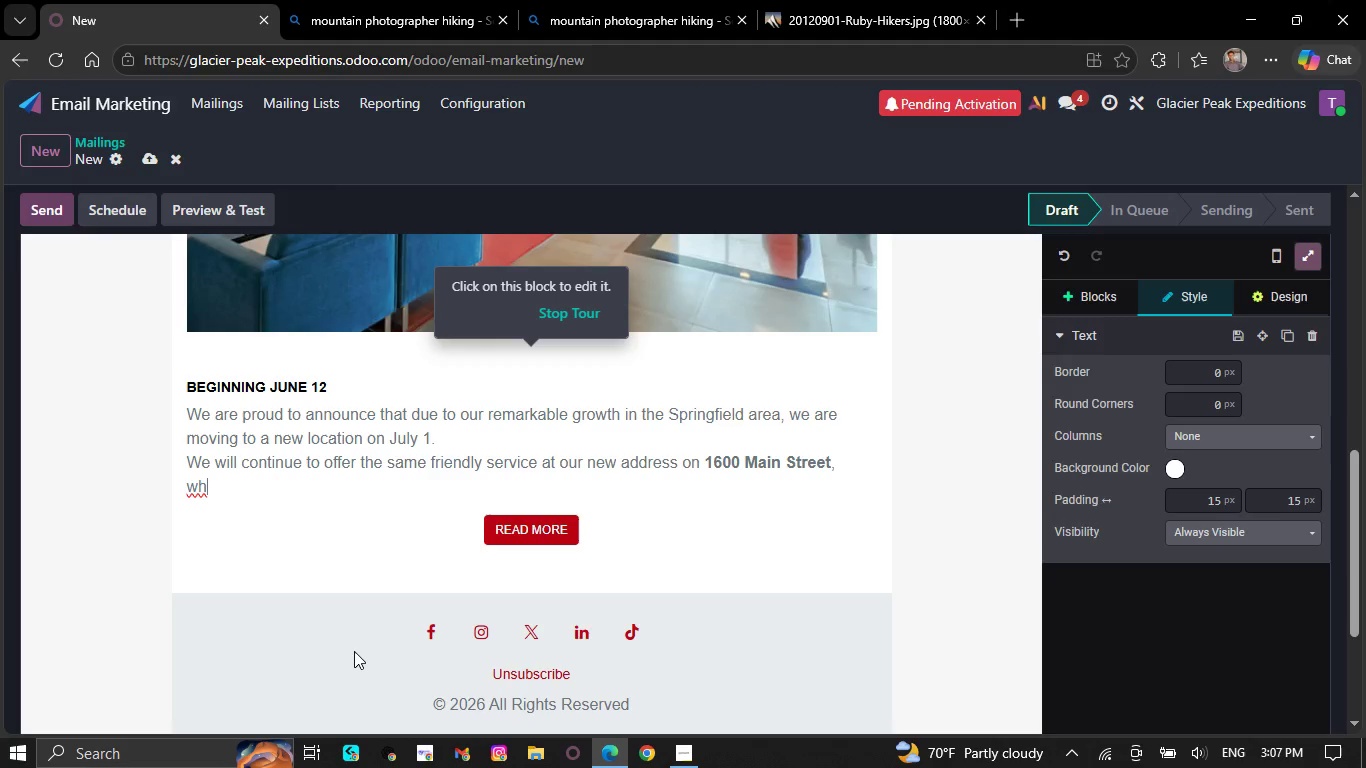 
key(Backspace)
 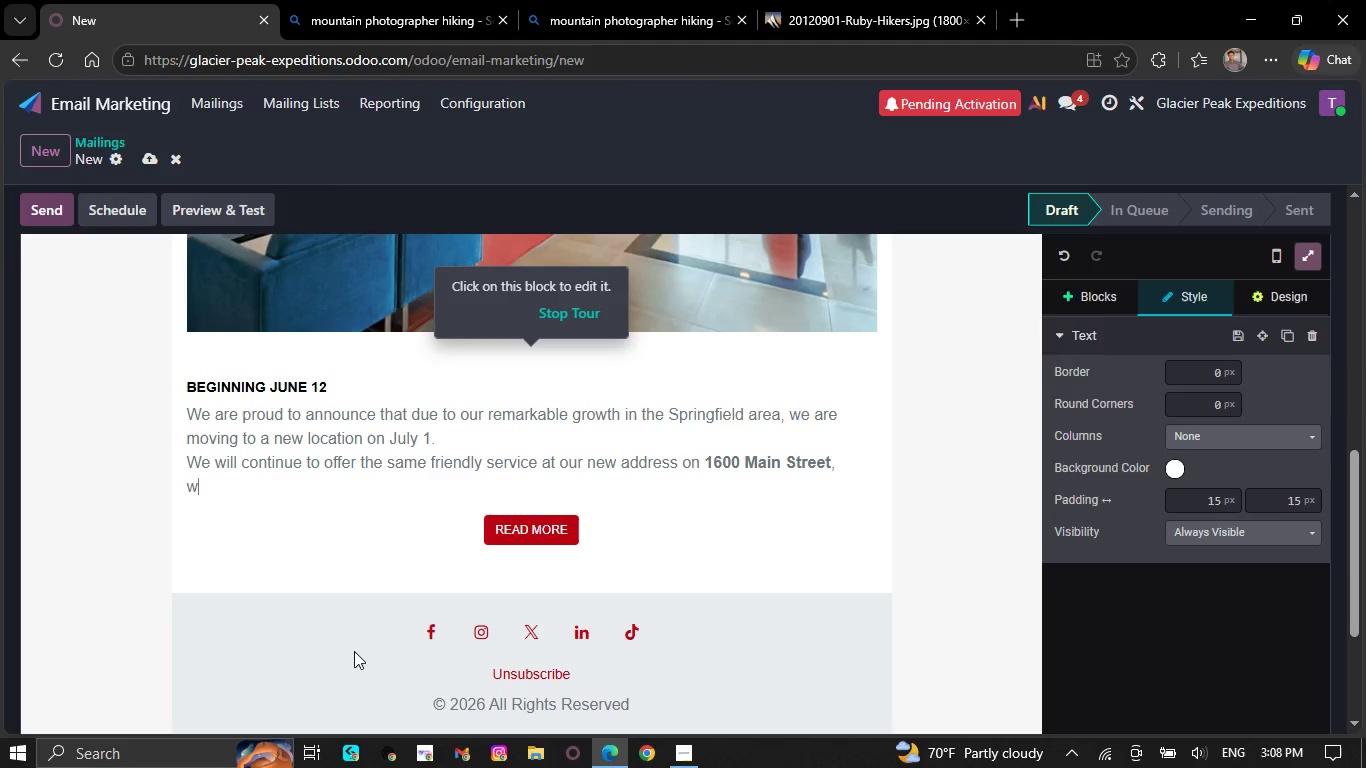 
wait(11.34)
 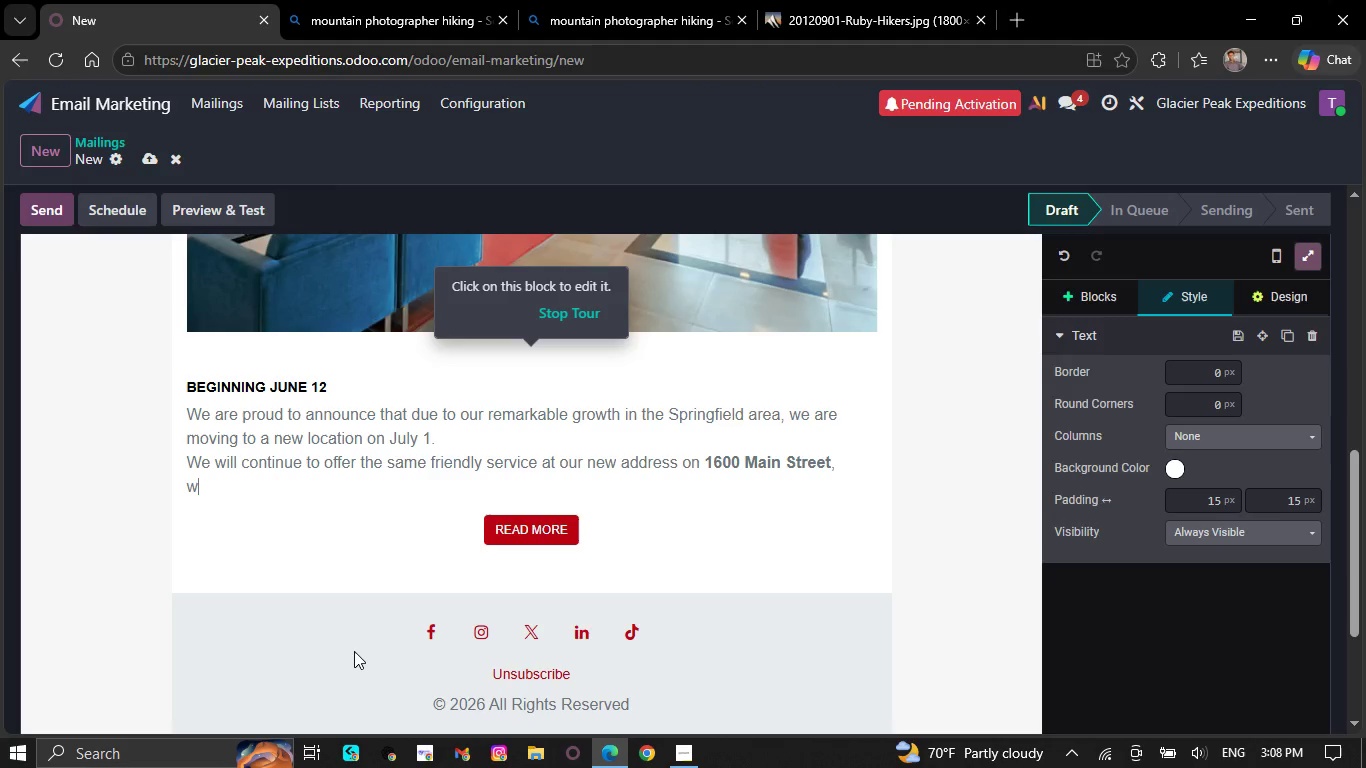 
hold_key(key=Backspace, duration=0.33)
 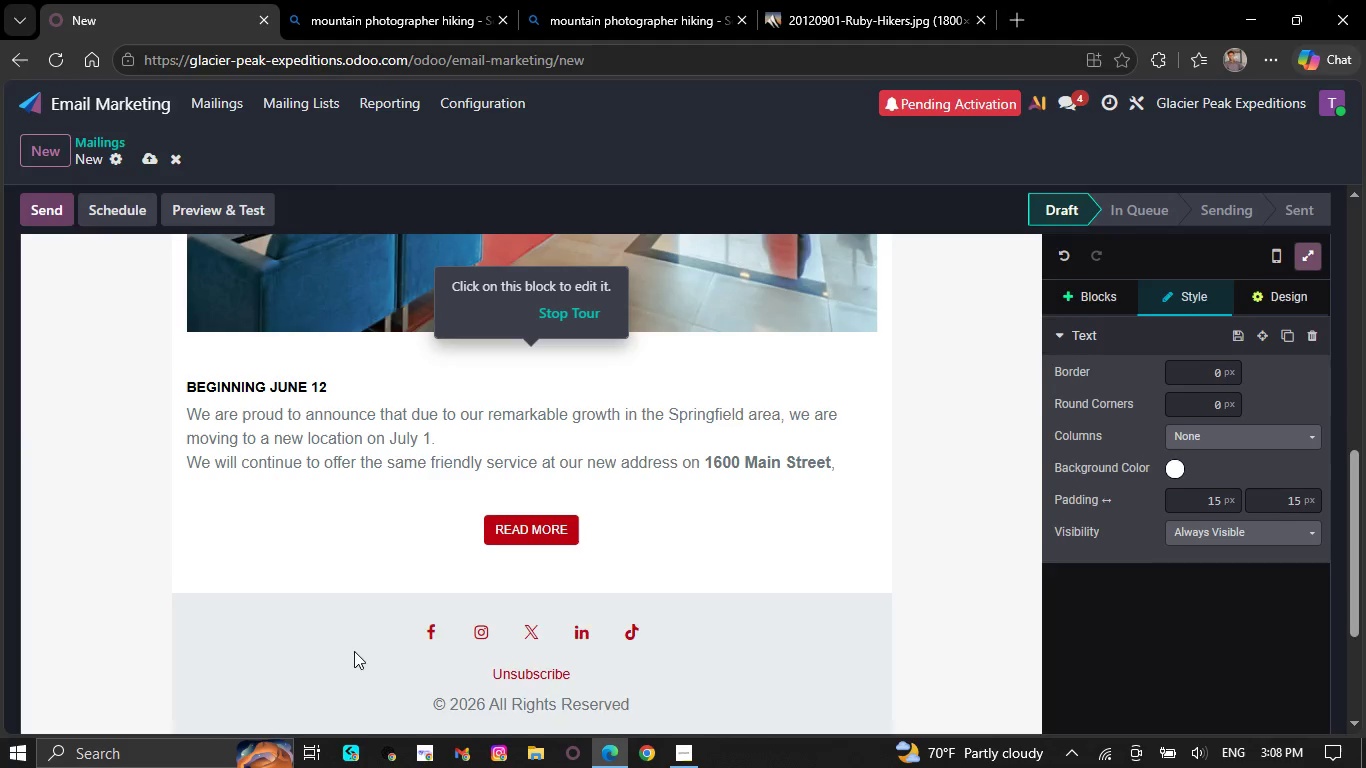 
key(Backspace)
 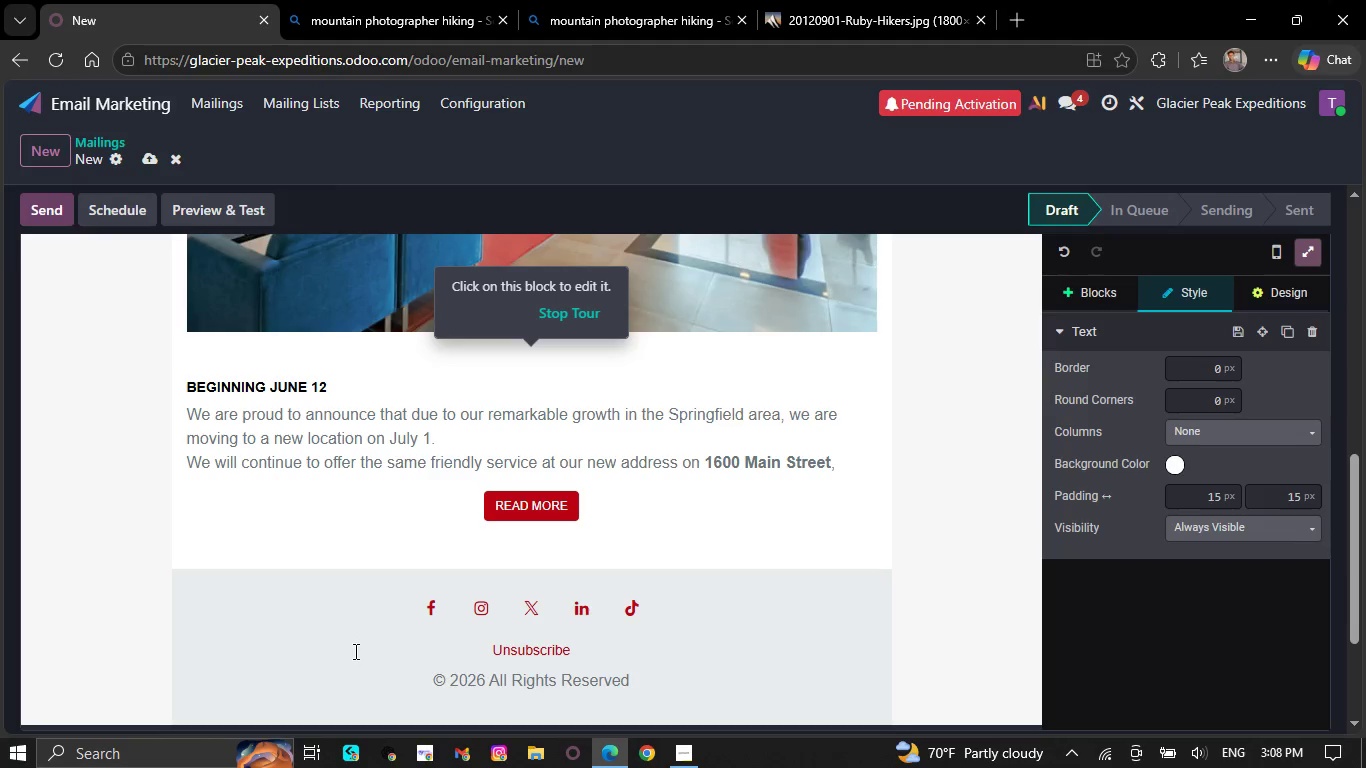 
key(Backspace)
 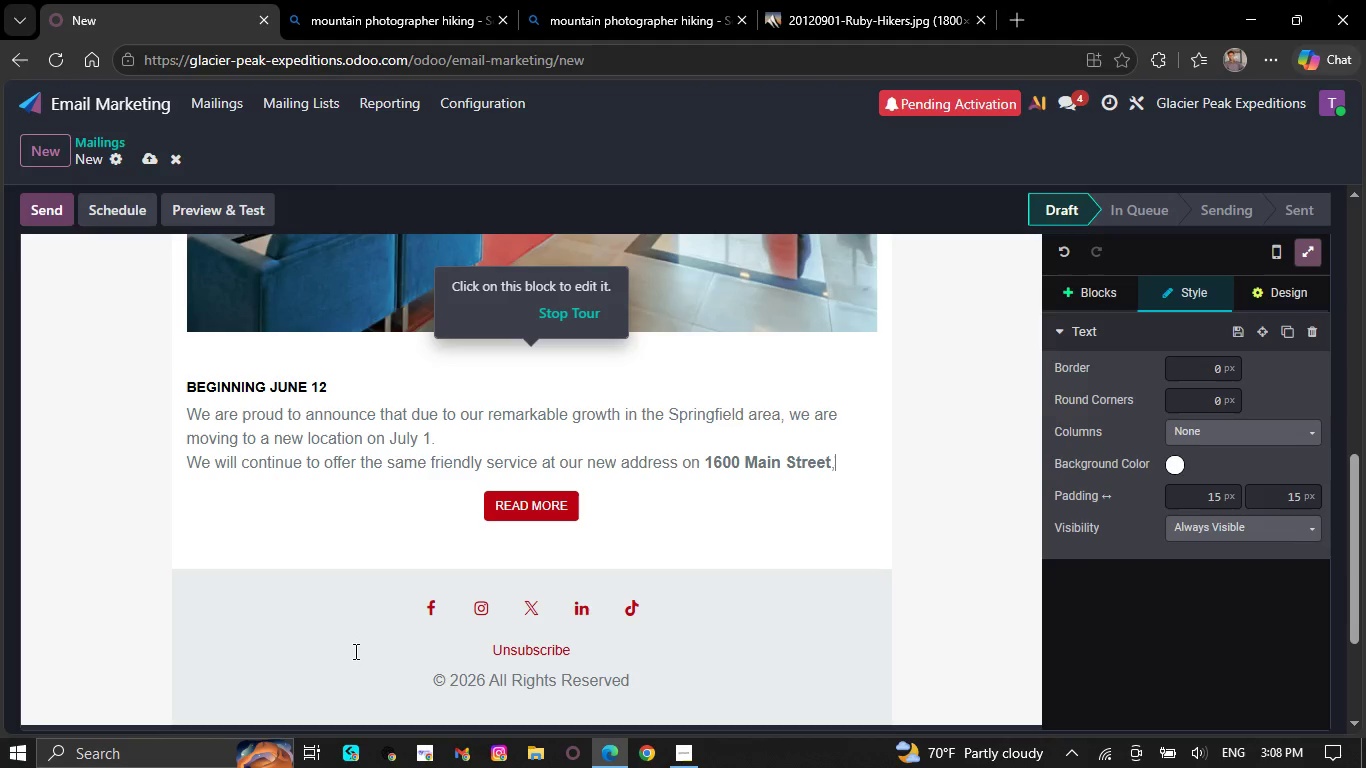 
wait(8.08)
 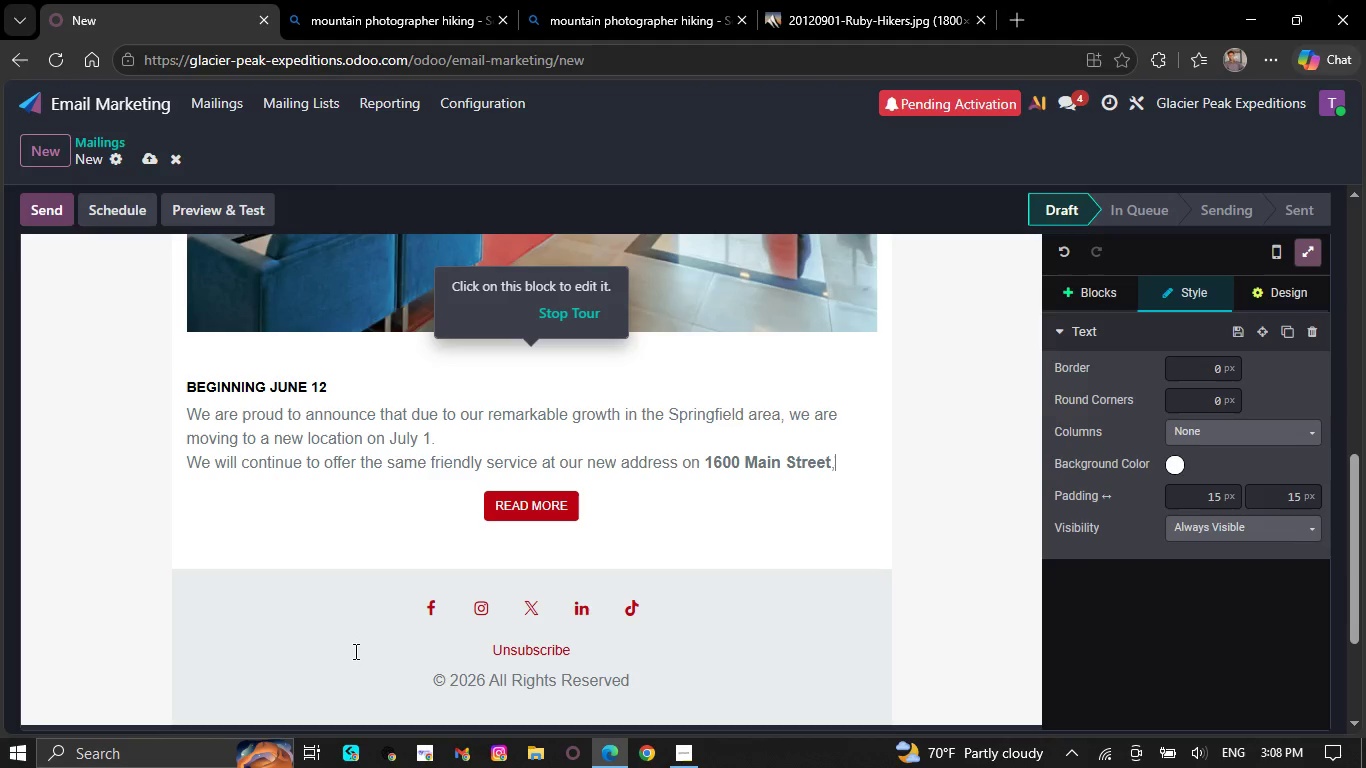 
key(Backspace)
 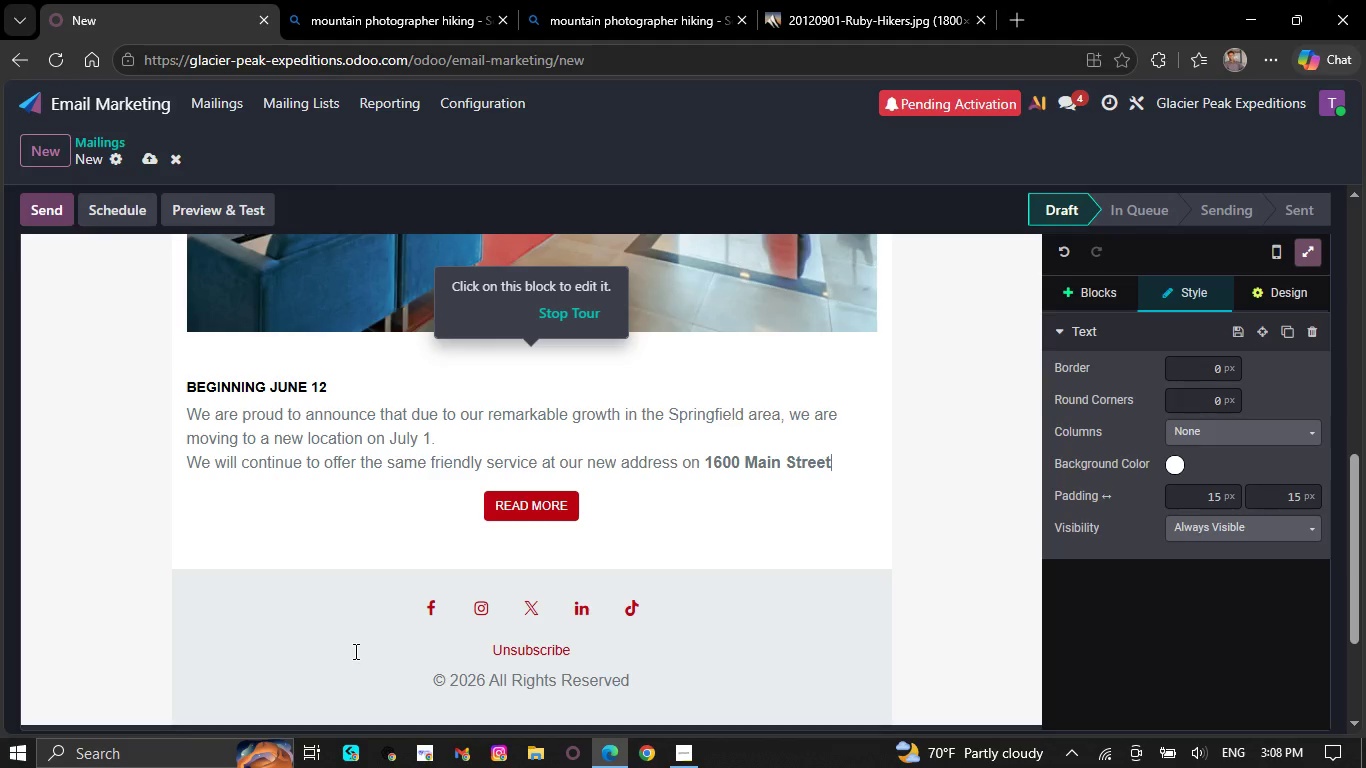 
key(Backspace)
 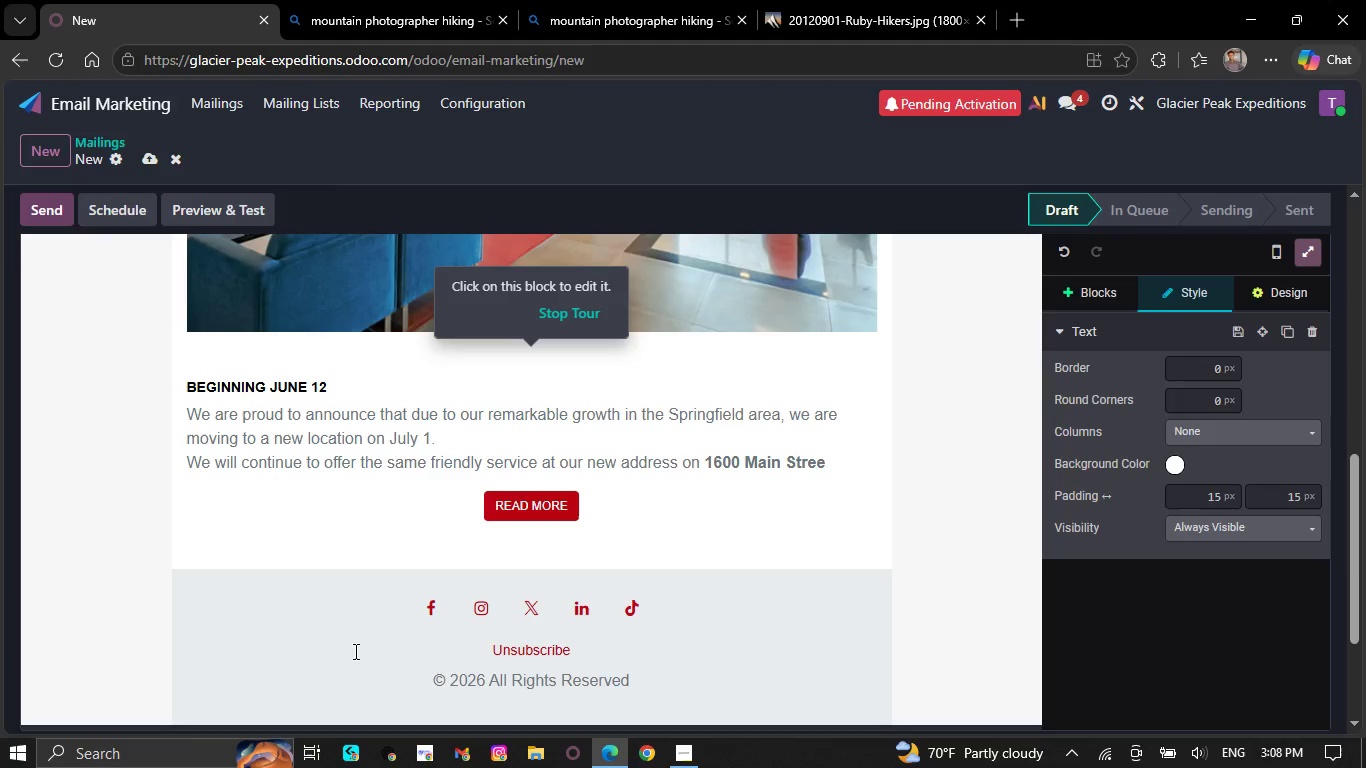 
key(Backspace)
 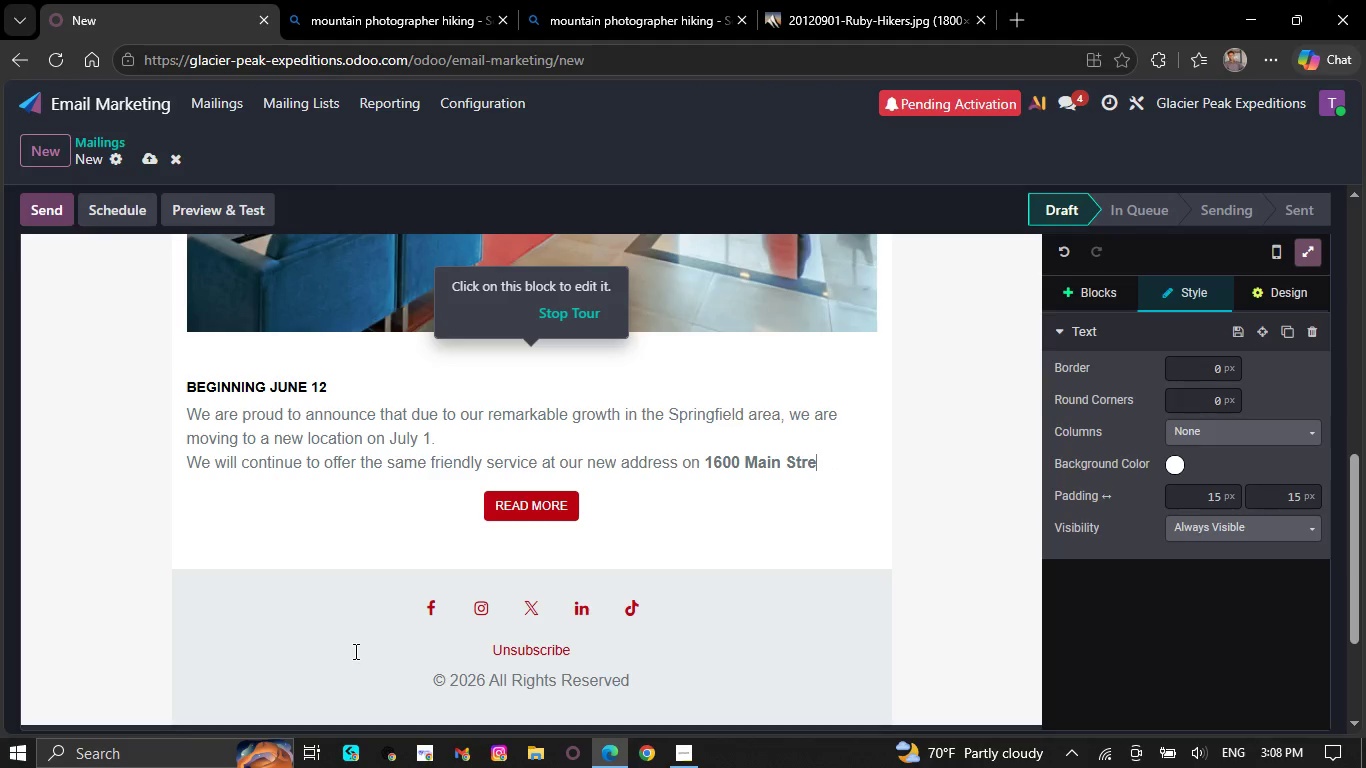 
key(Backspace)
 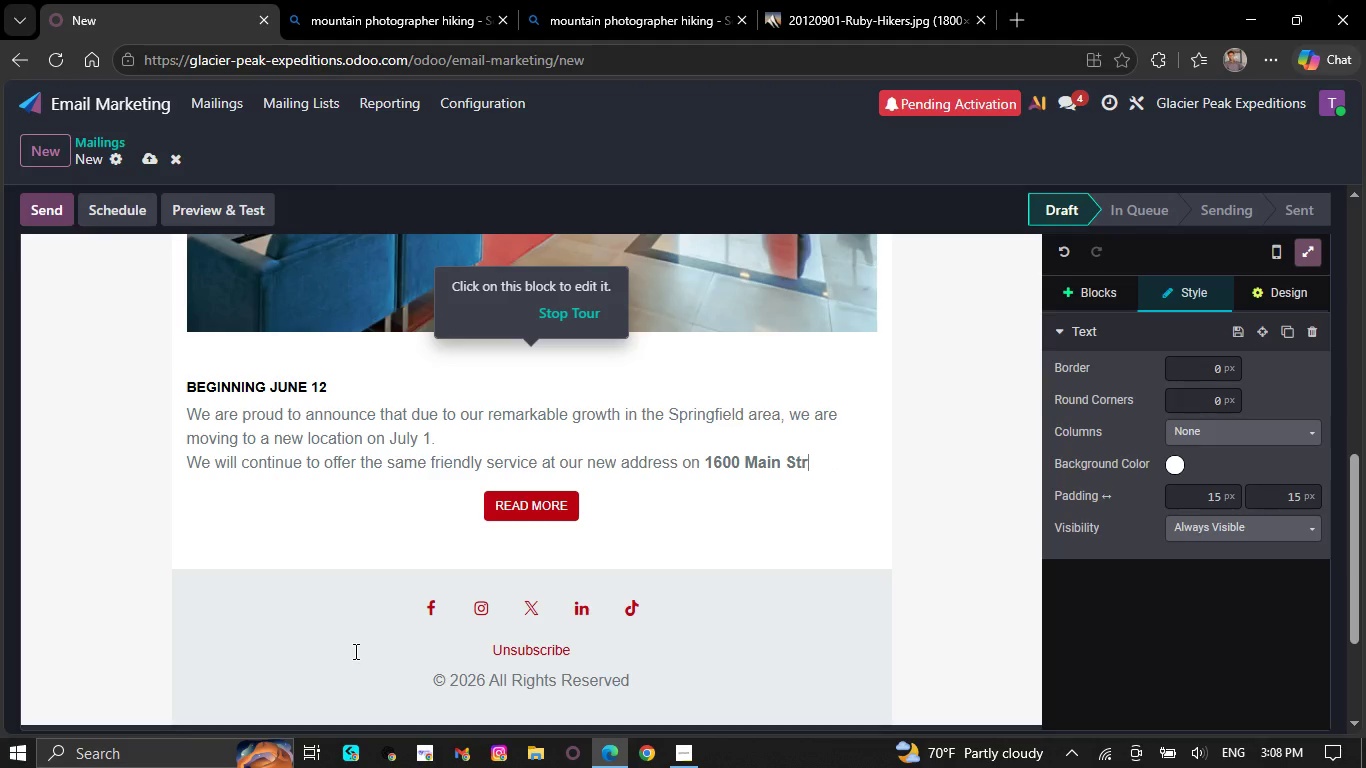 
key(Backspace)
 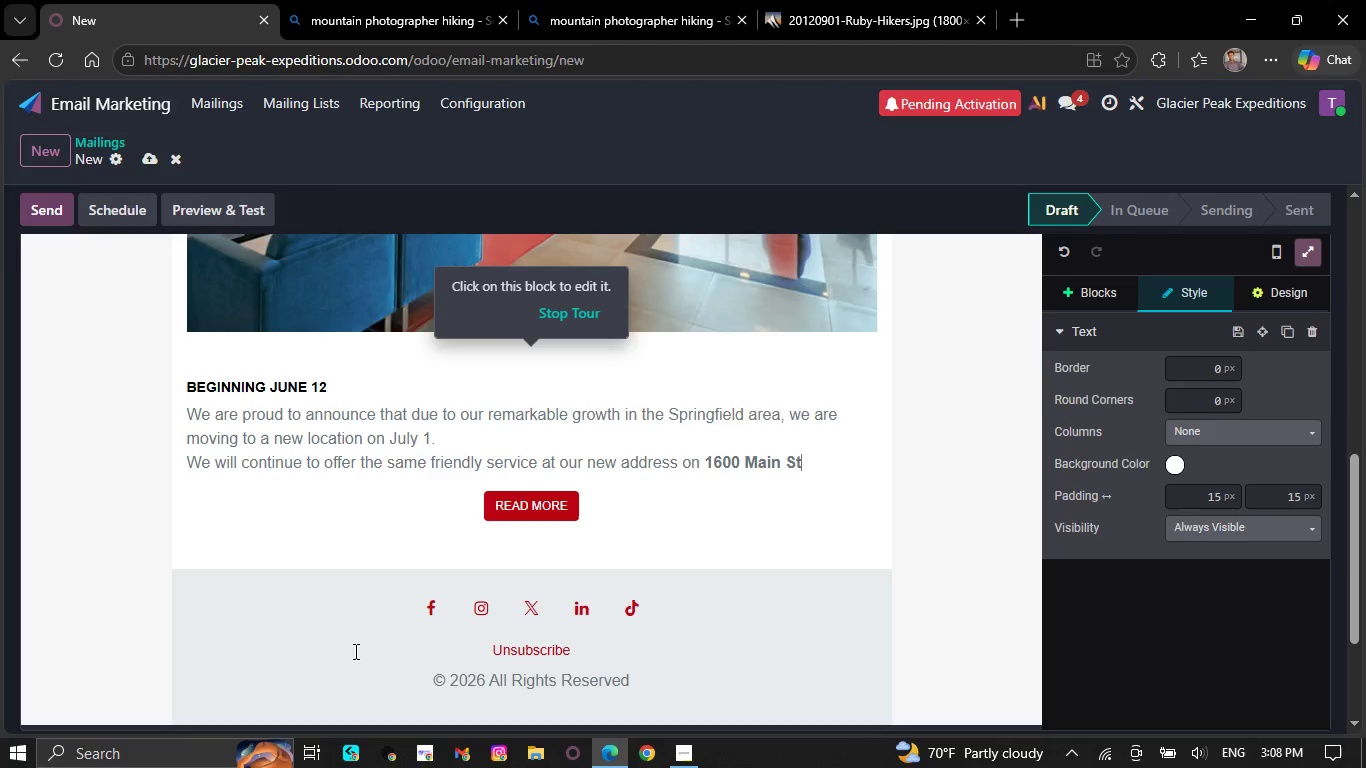 
hold_key(key=Backspace, duration=0.31)
 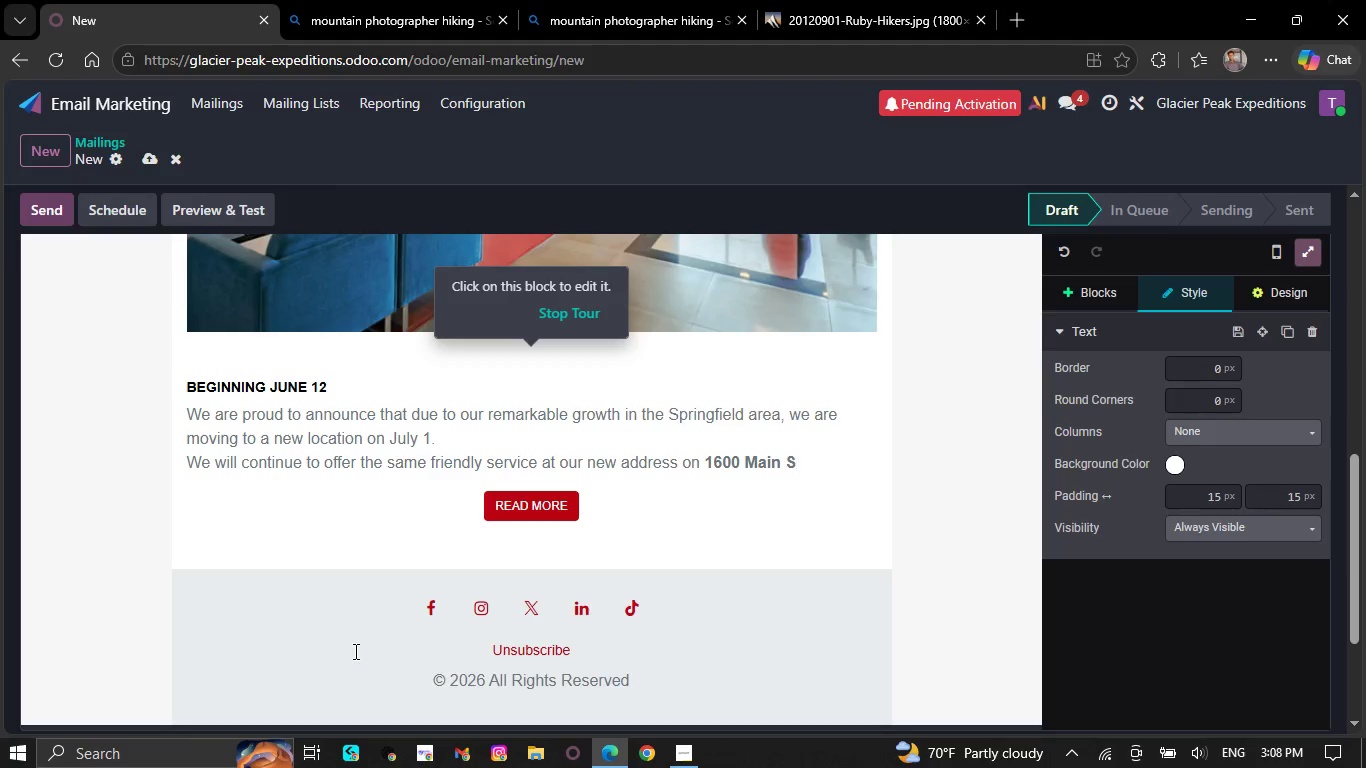 
key(Backspace)
 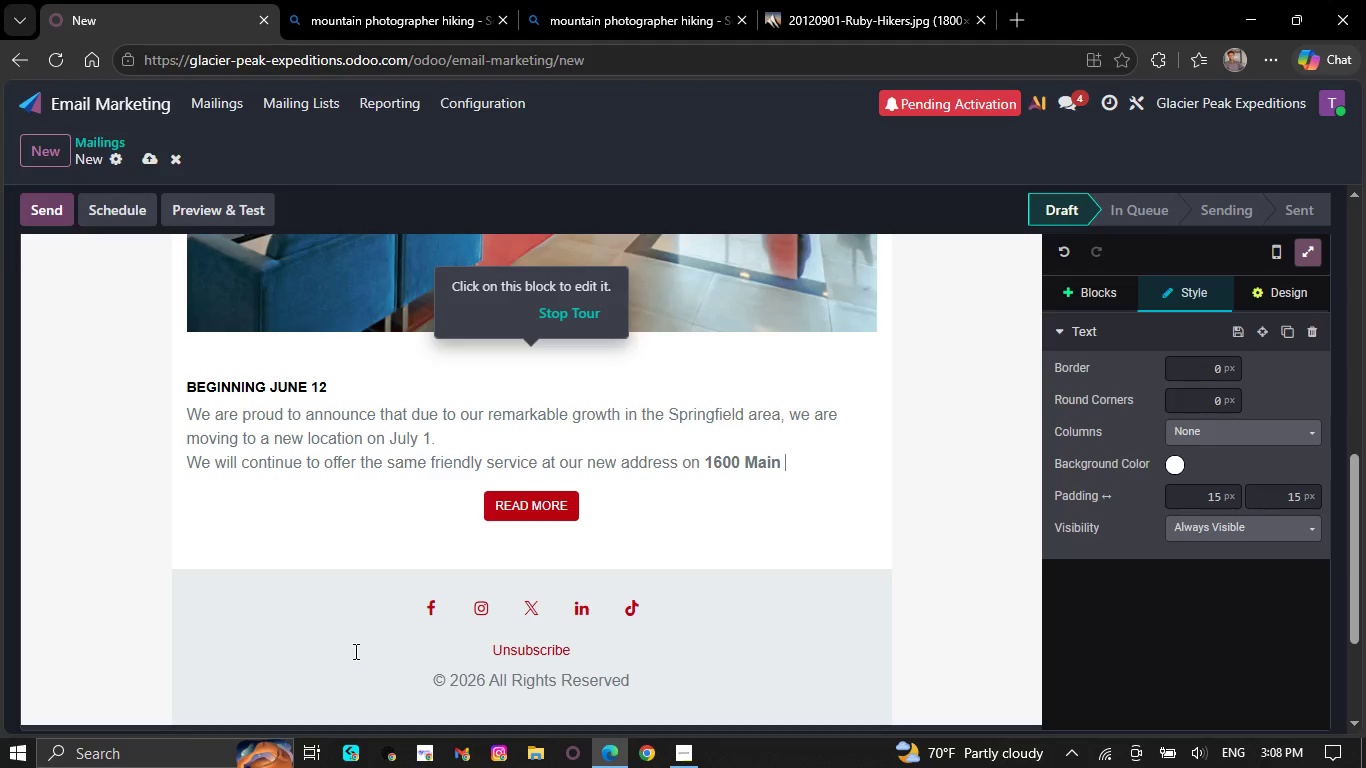 
key(Backspace)
 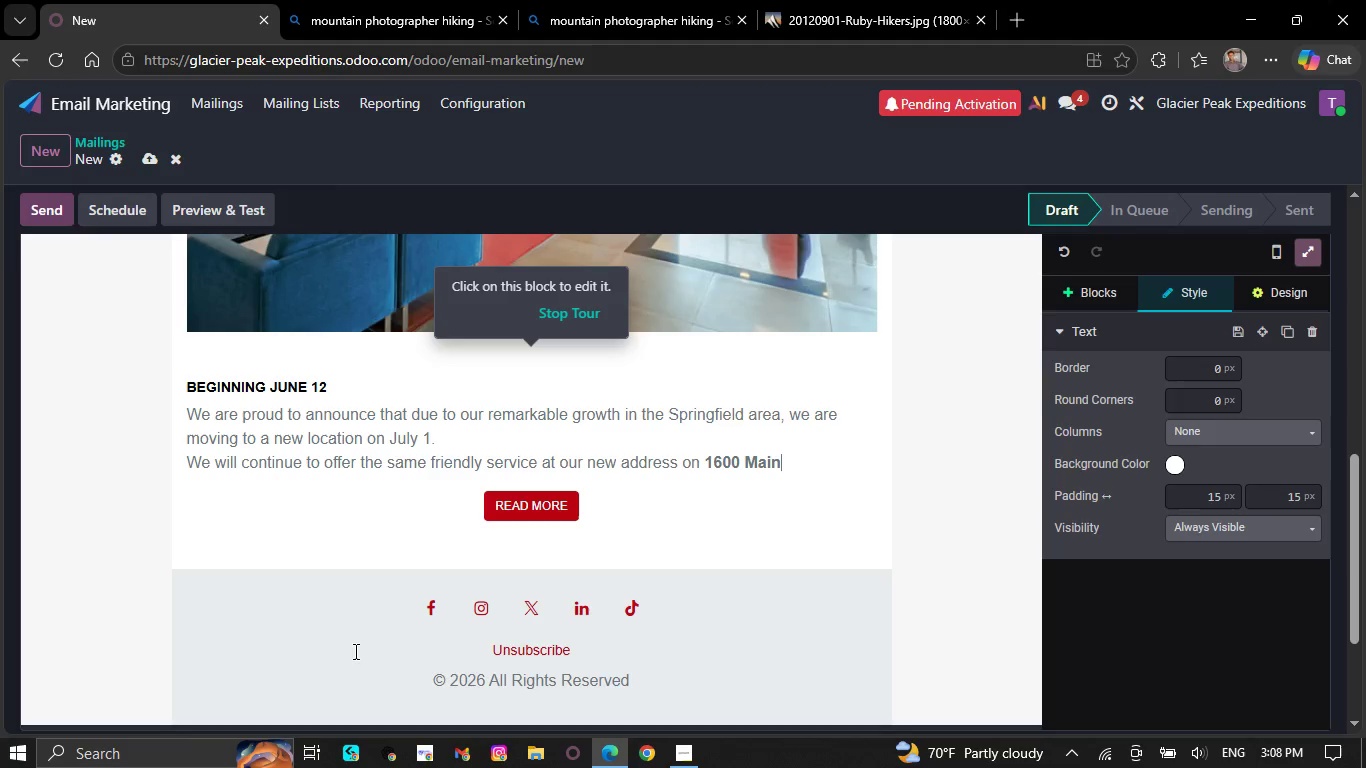 
key(Backspace)
 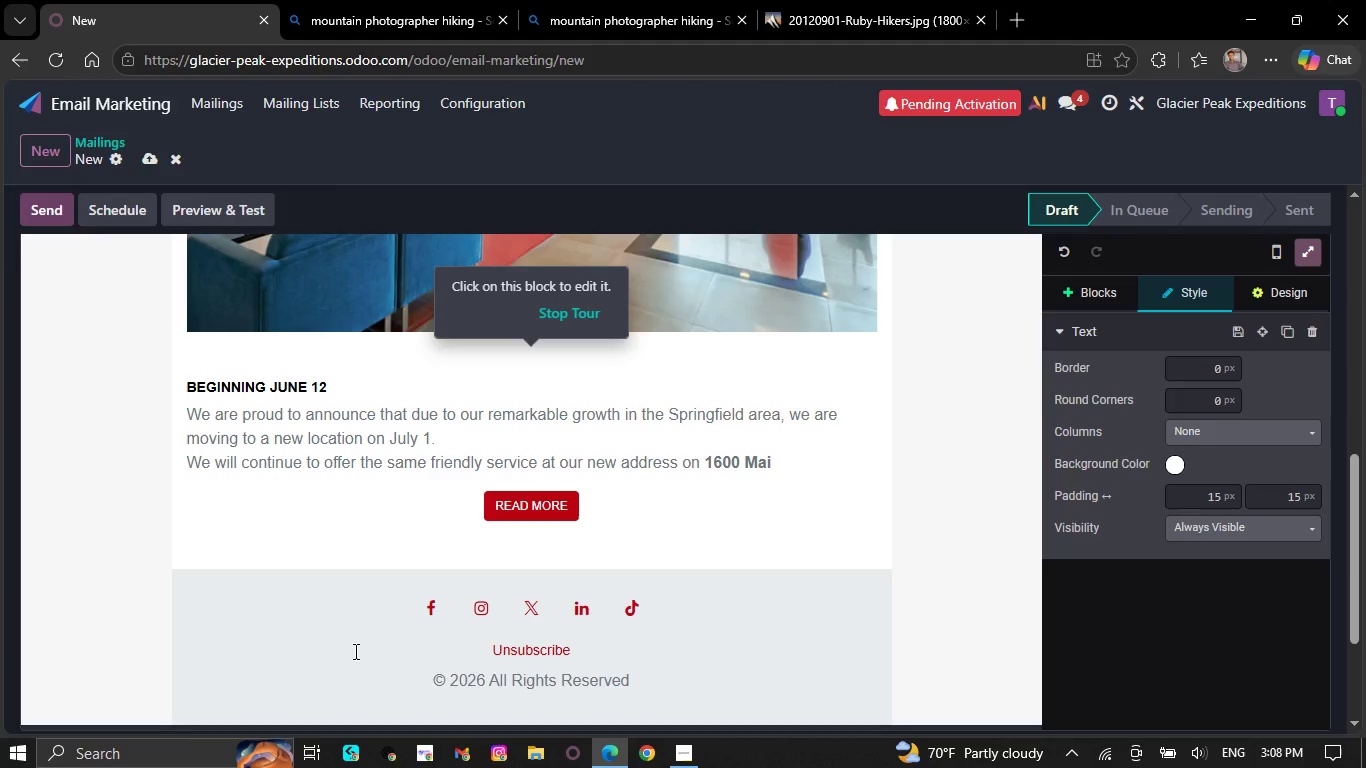 
hold_key(key=Backspace, duration=0.31)
 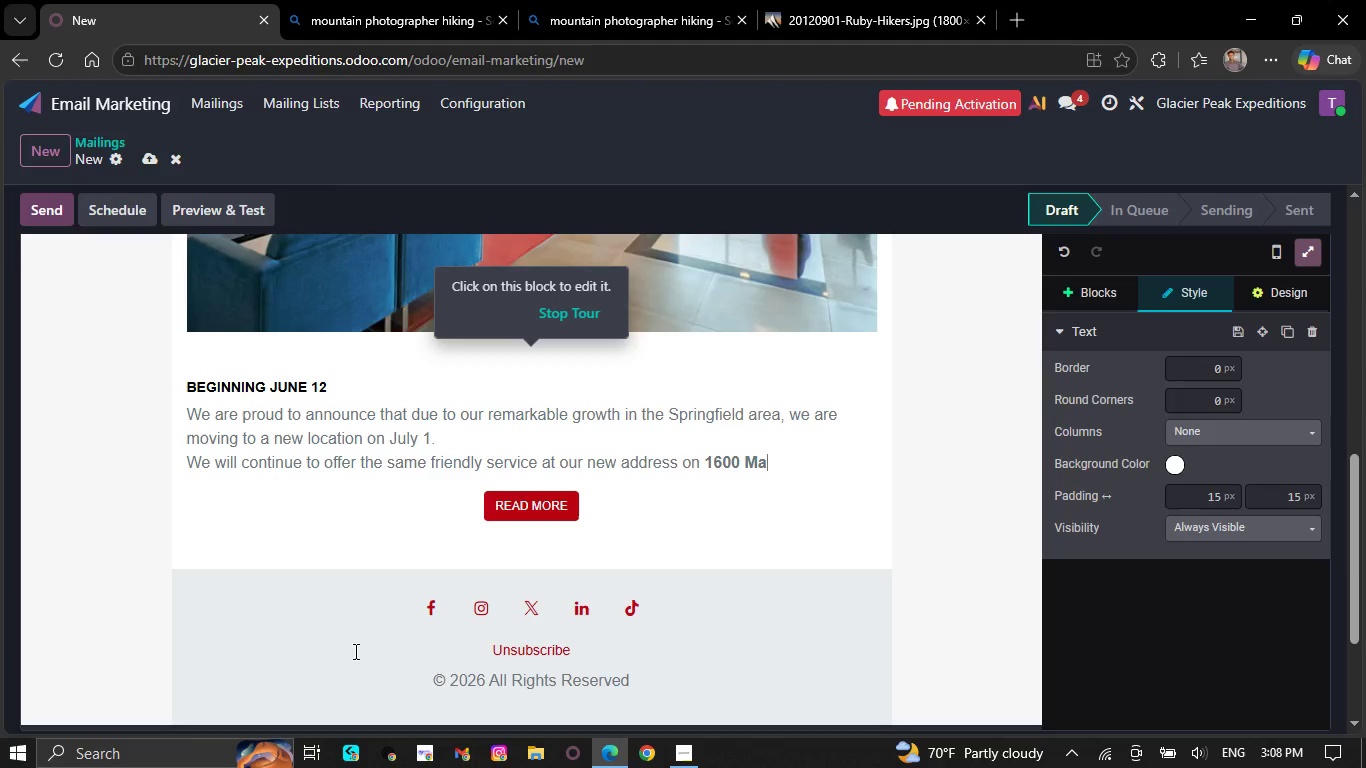 
key(Backspace)
 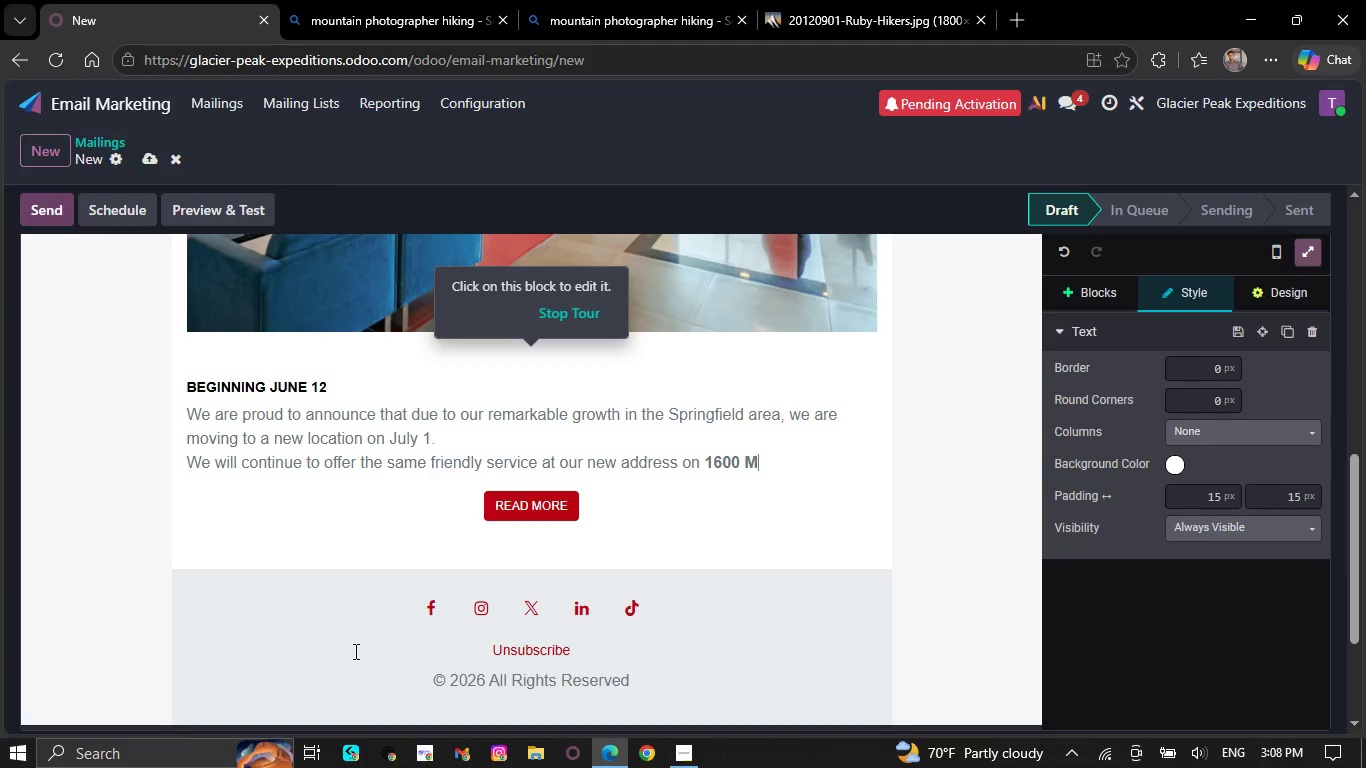 
wait(5.61)
 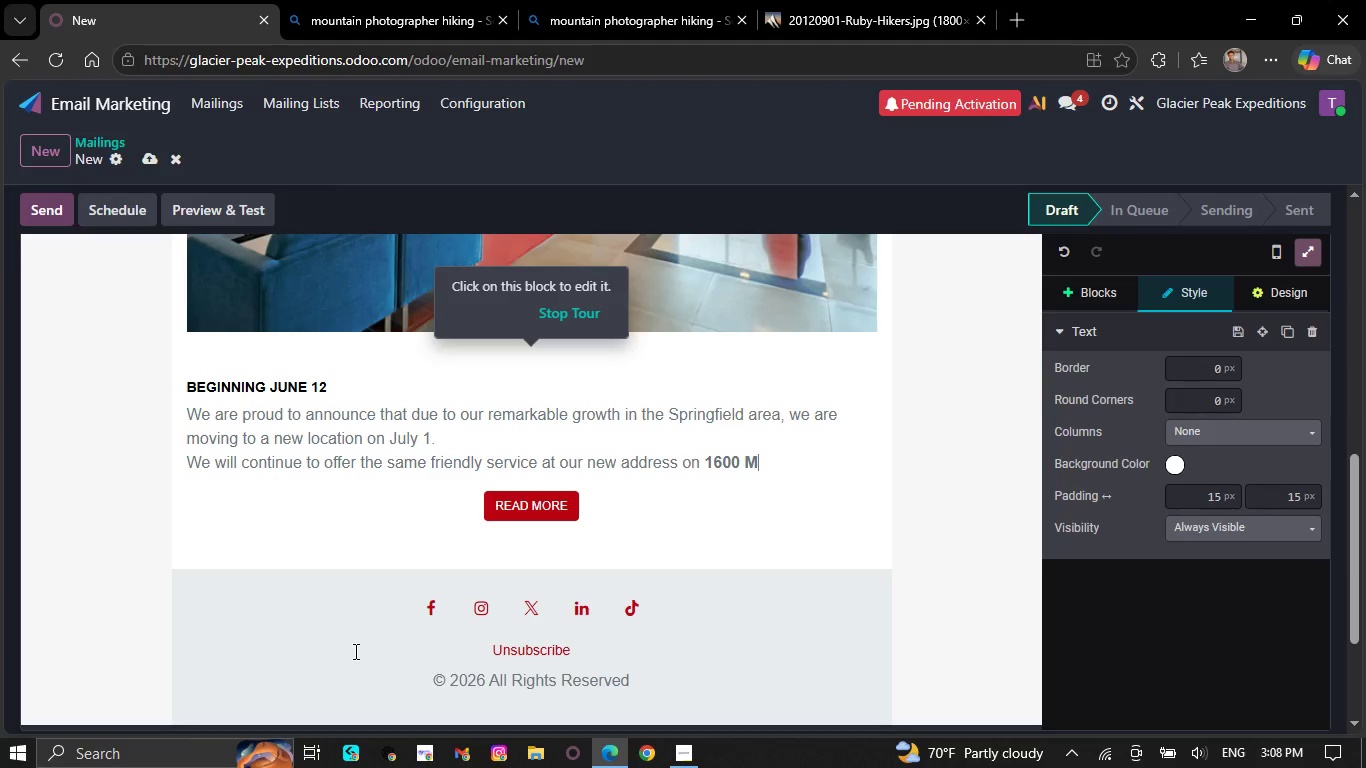 
key(Backspace)
 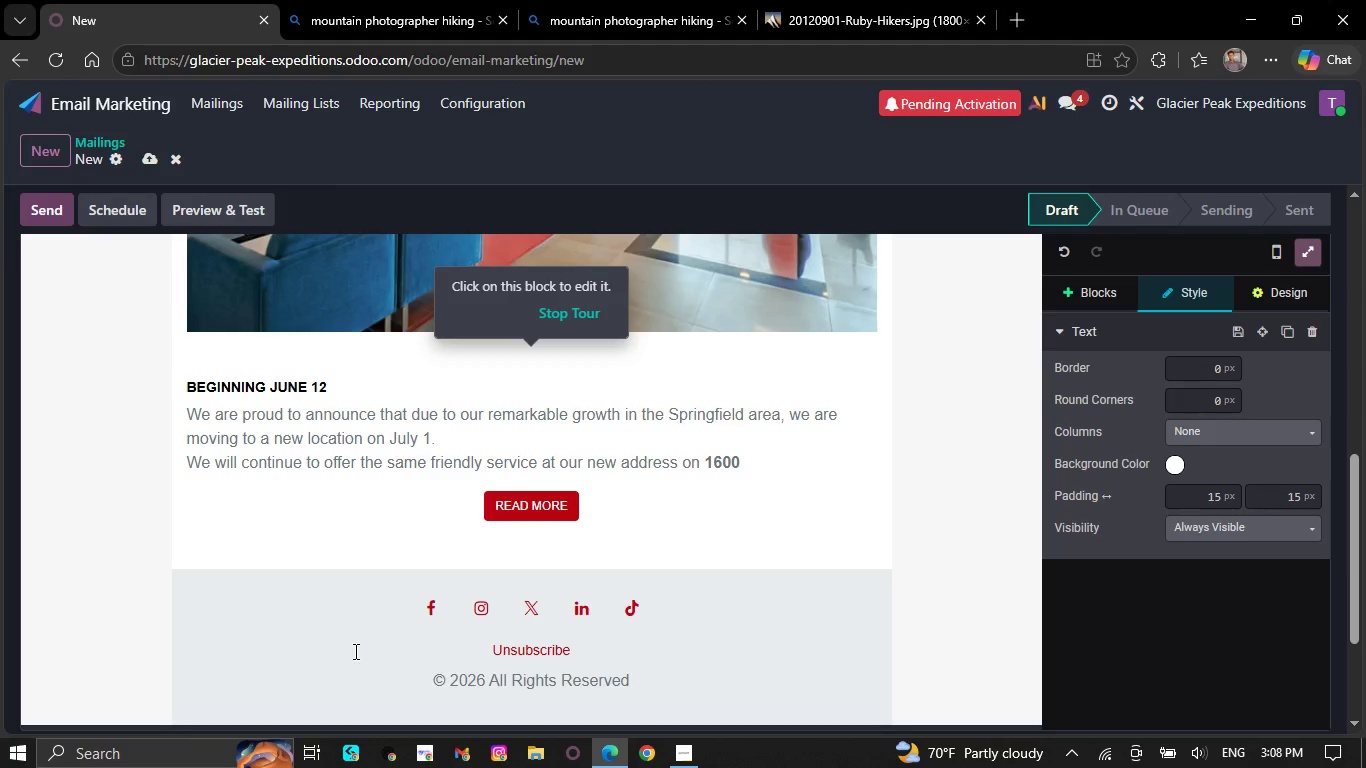 
key(Backspace)
 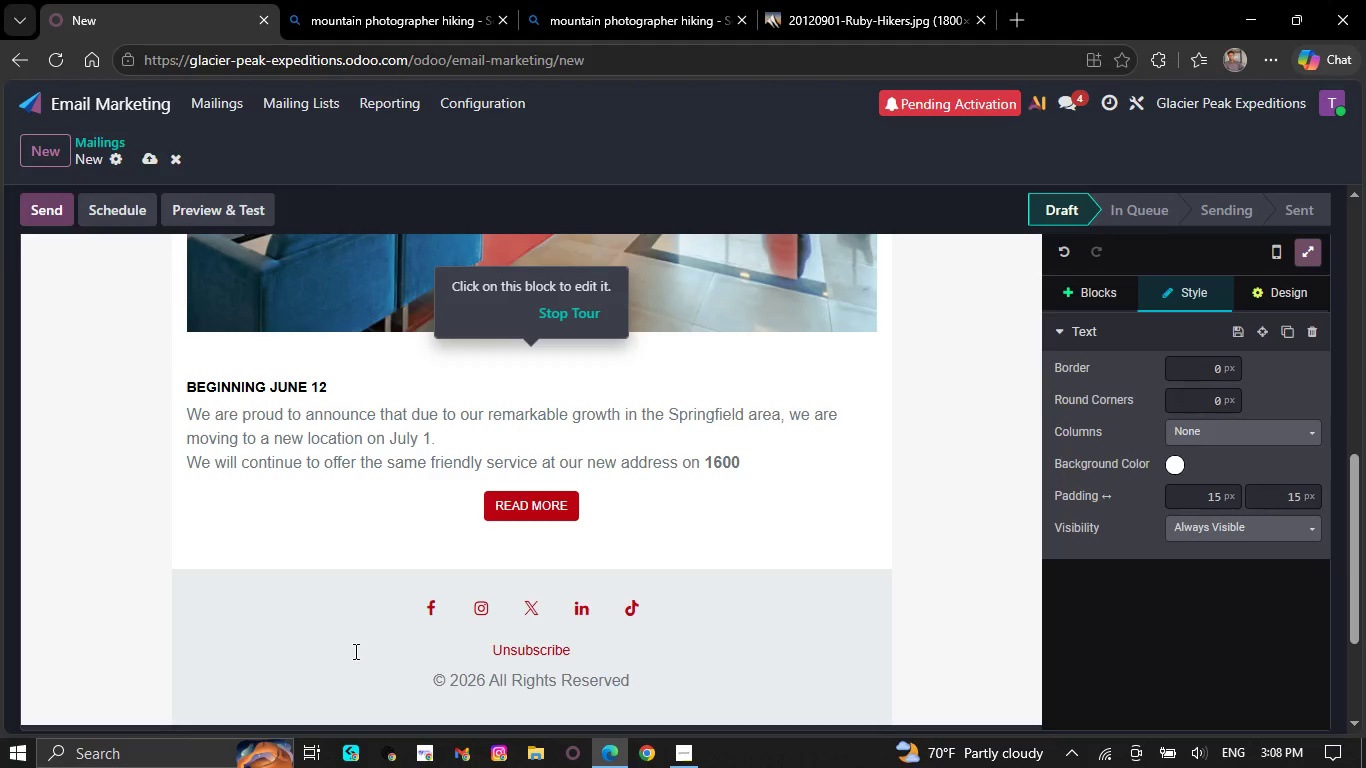 
hold_key(key=Backspace, duration=0.36)
 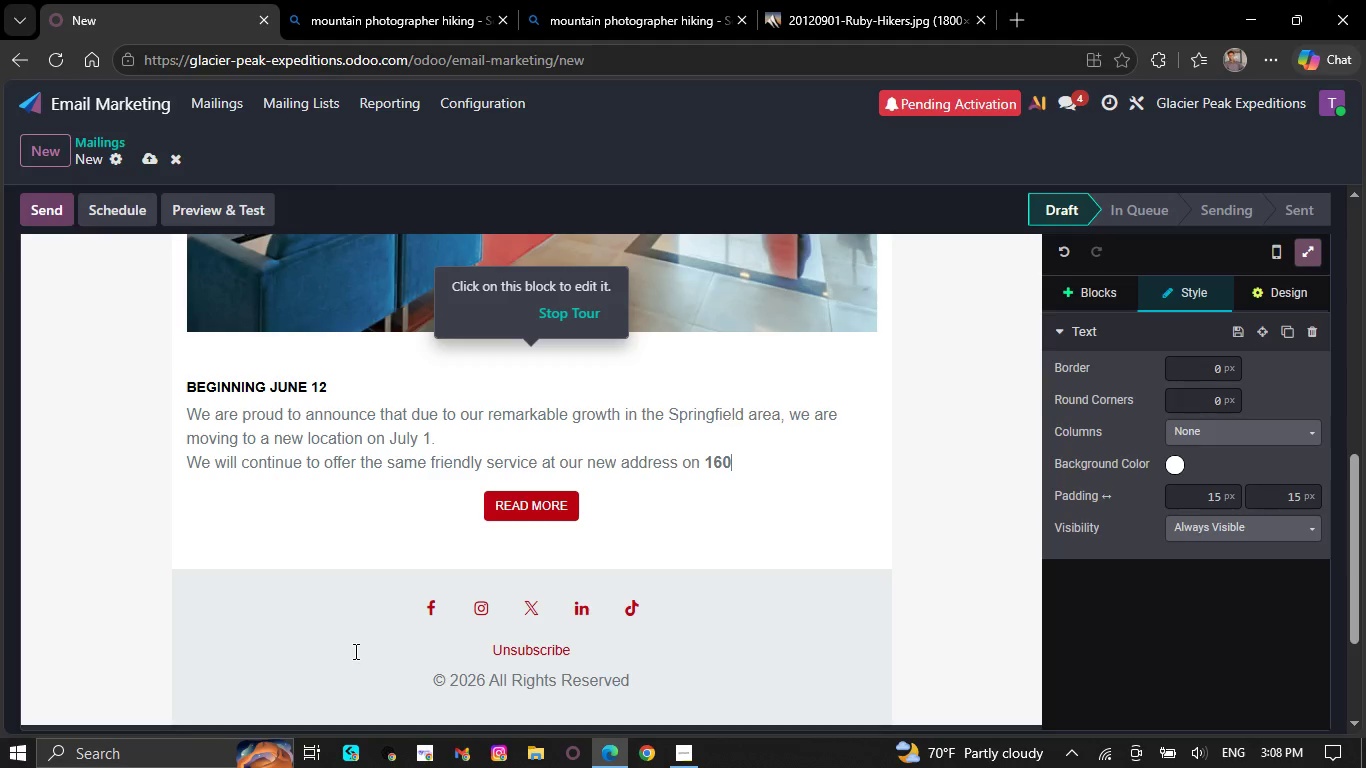 
key(Backspace)
 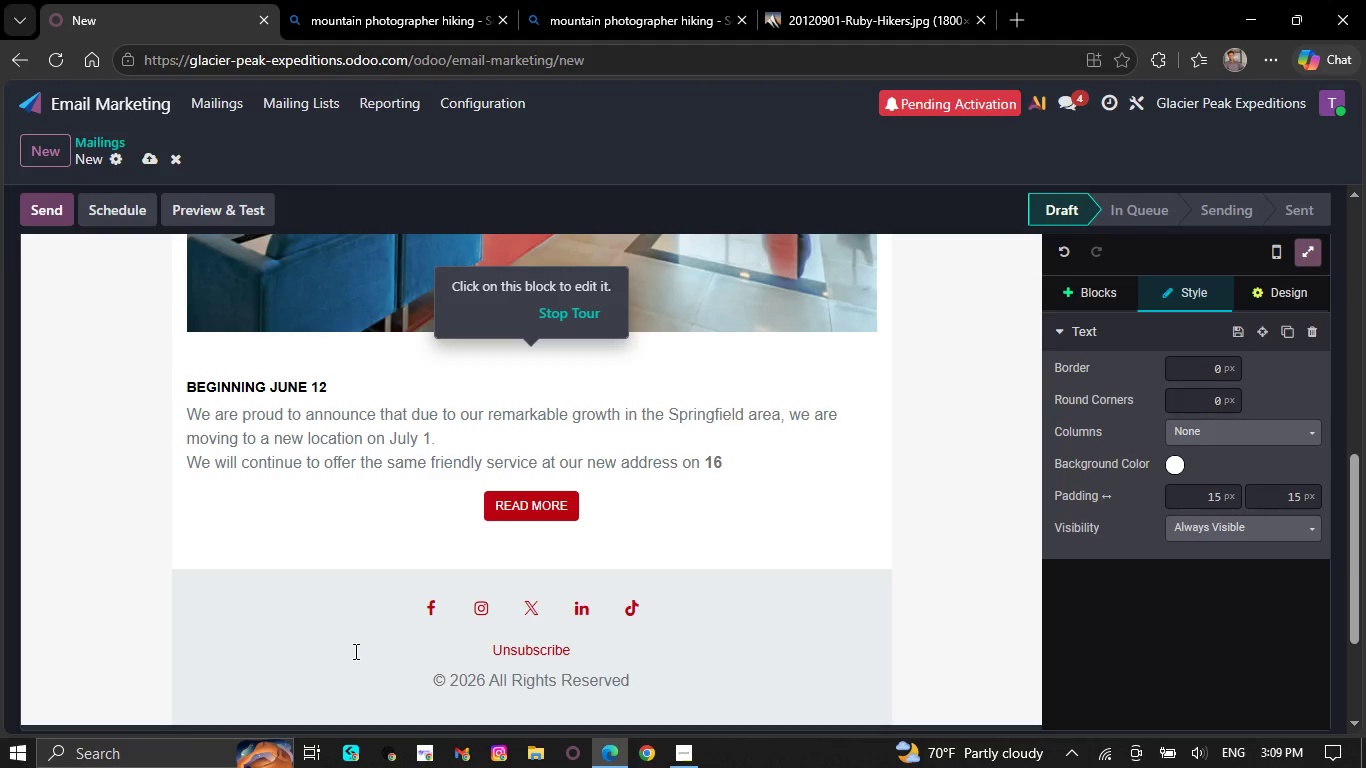 
wait(6.38)
 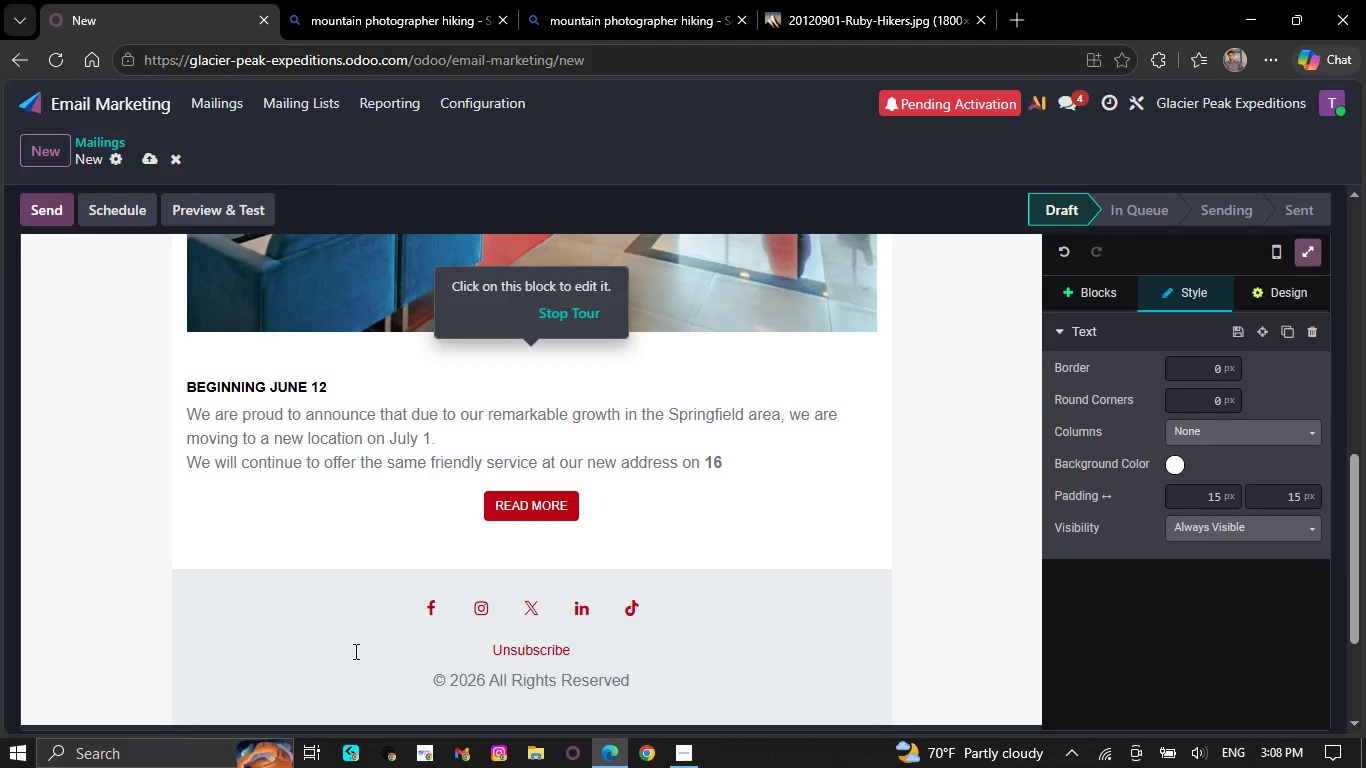 
key(Backspace)
 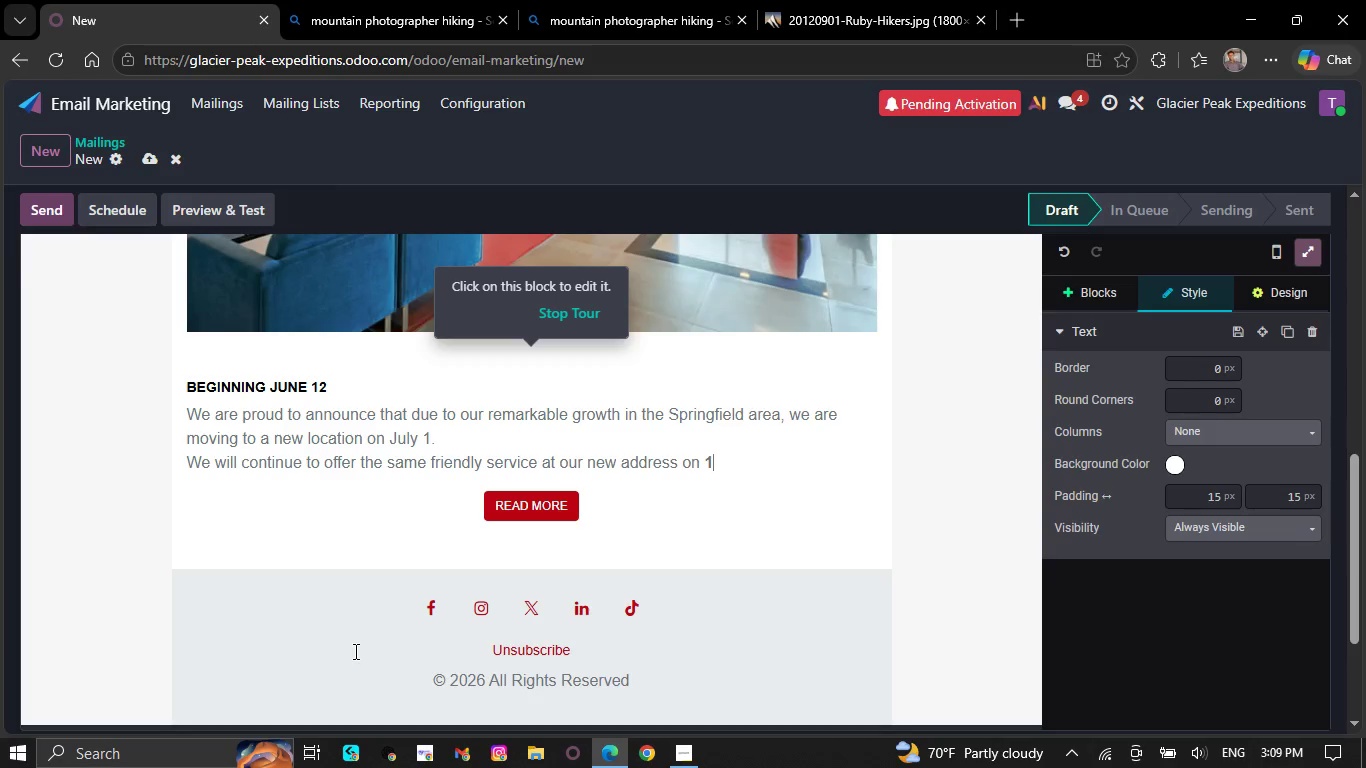 
hold_key(key=Backspace, duration=0.42)
 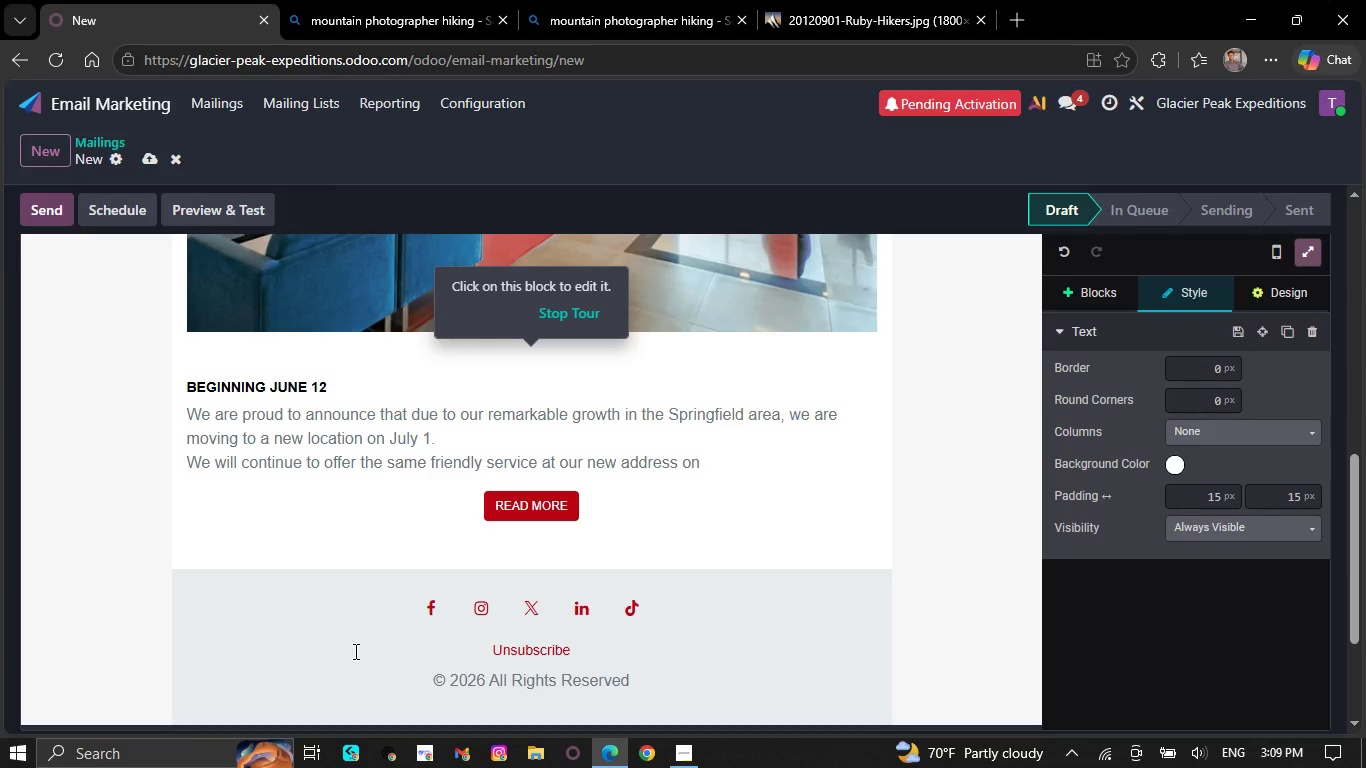 
key(Backspace)
 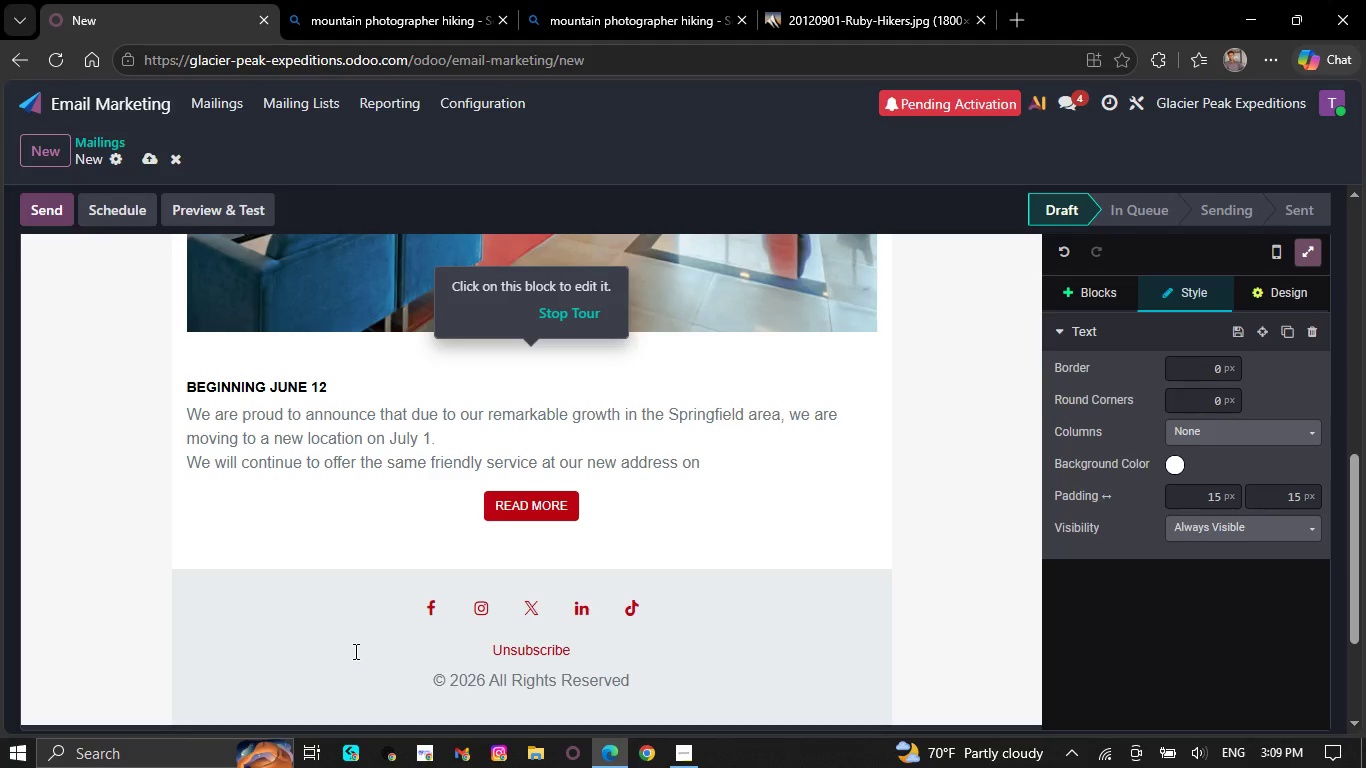 
key(Backspace)
 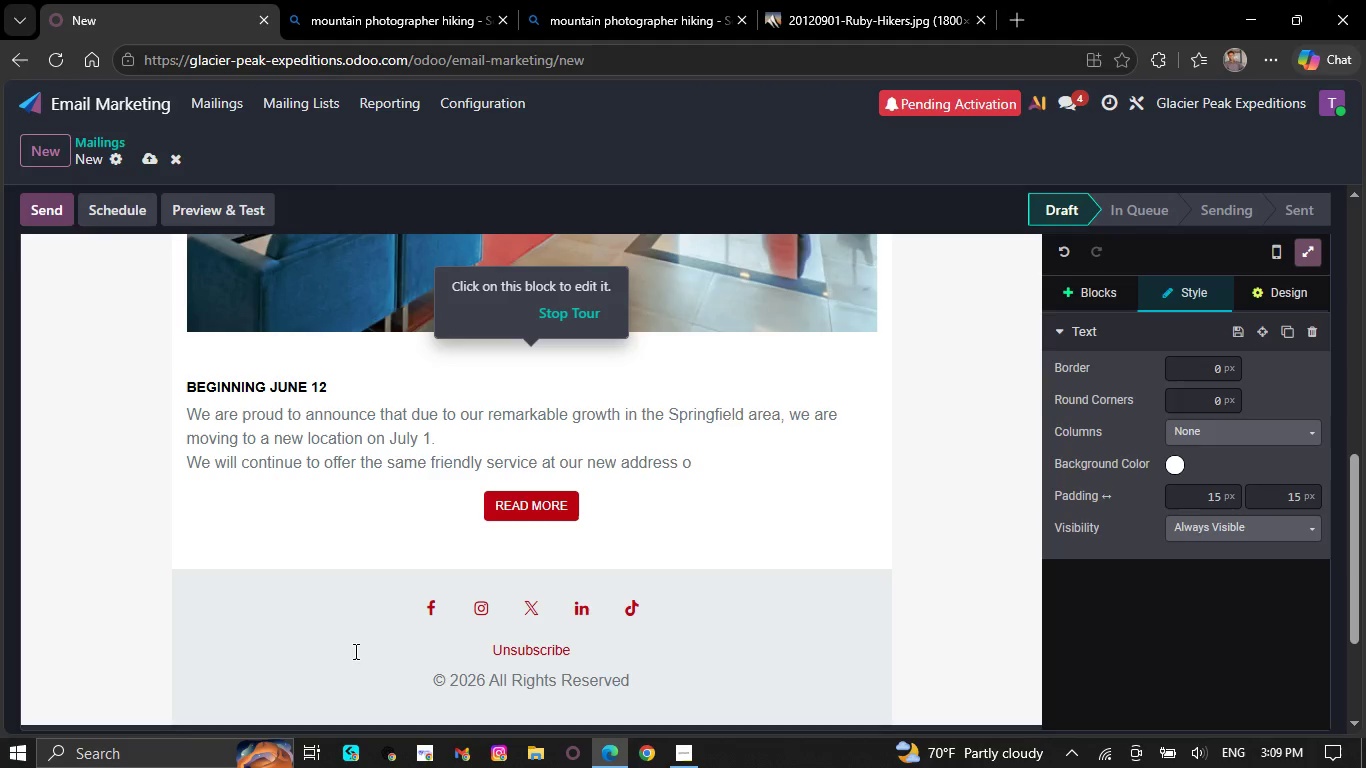 
key(Backspace)
 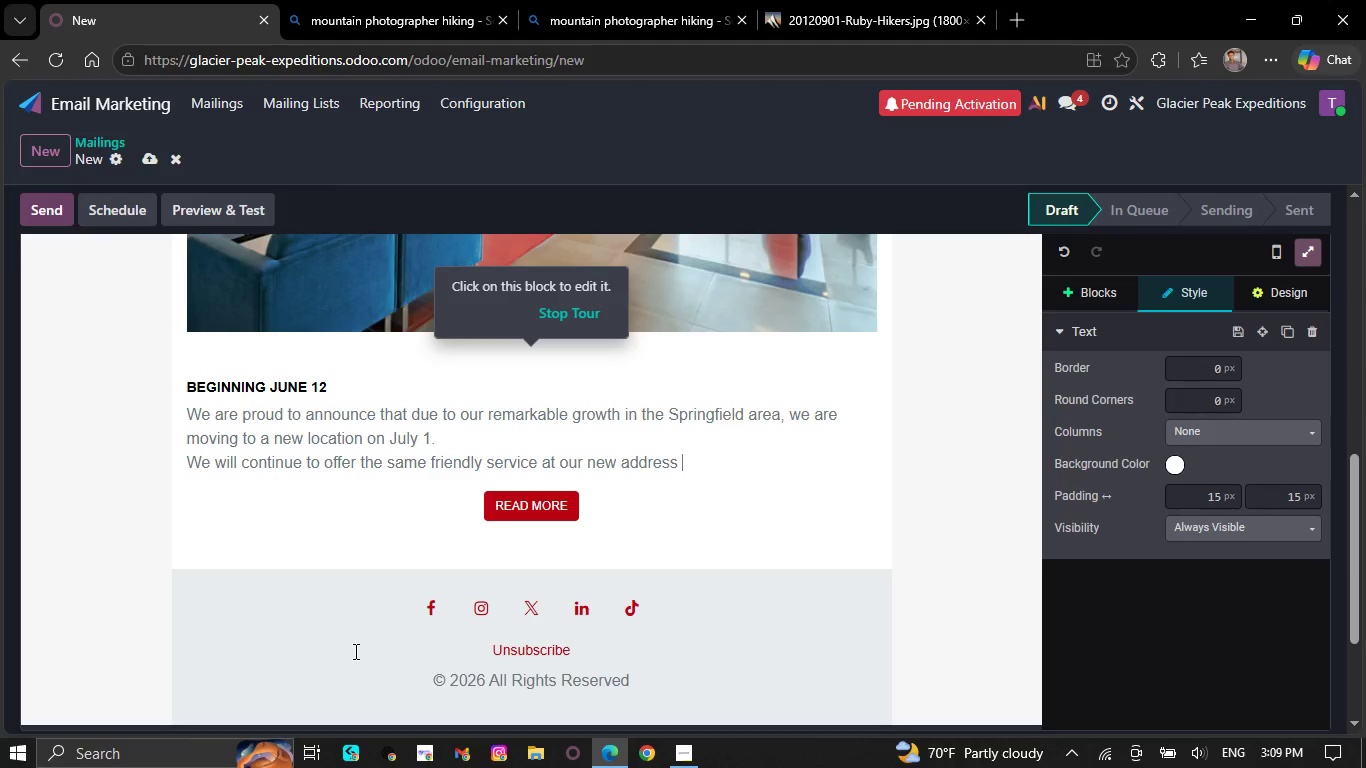 
key(Backspace)
 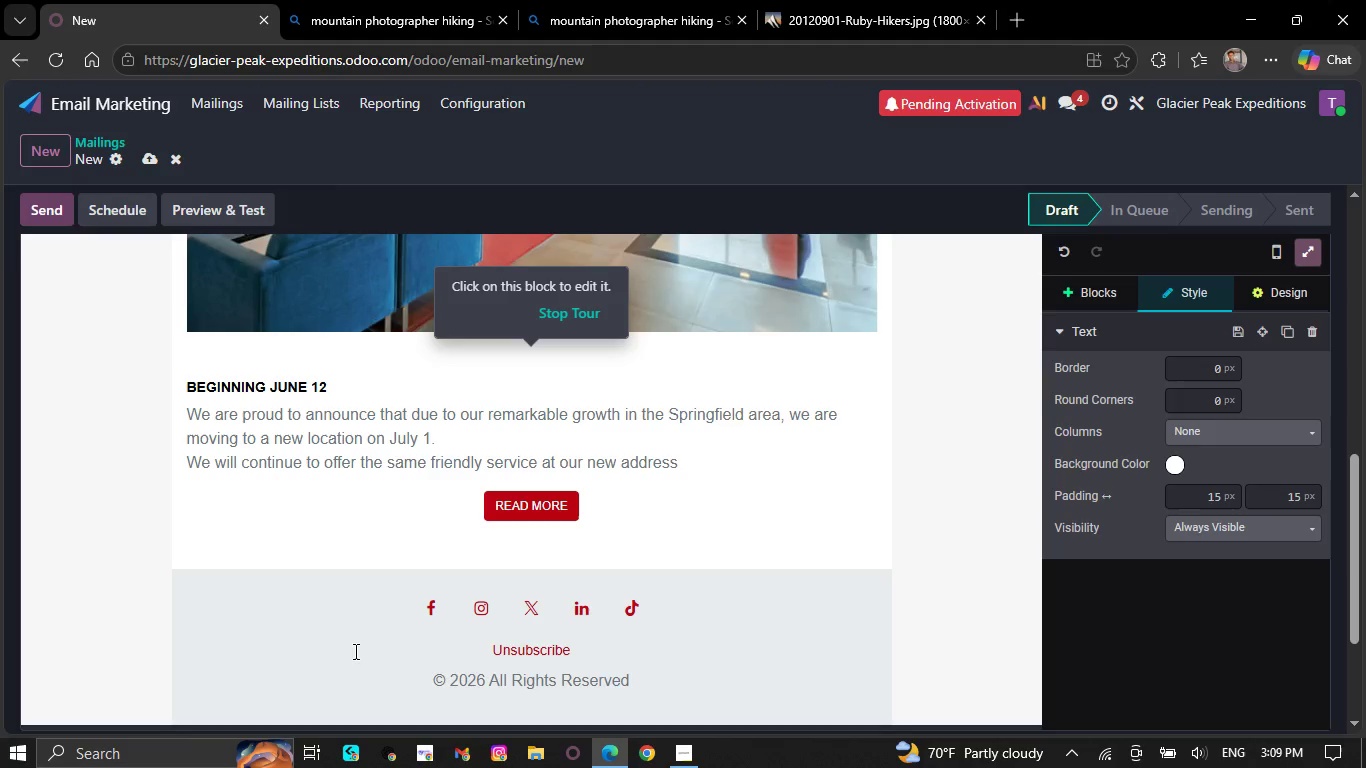 
hold_key(key=Backspace, duration=0.31)
 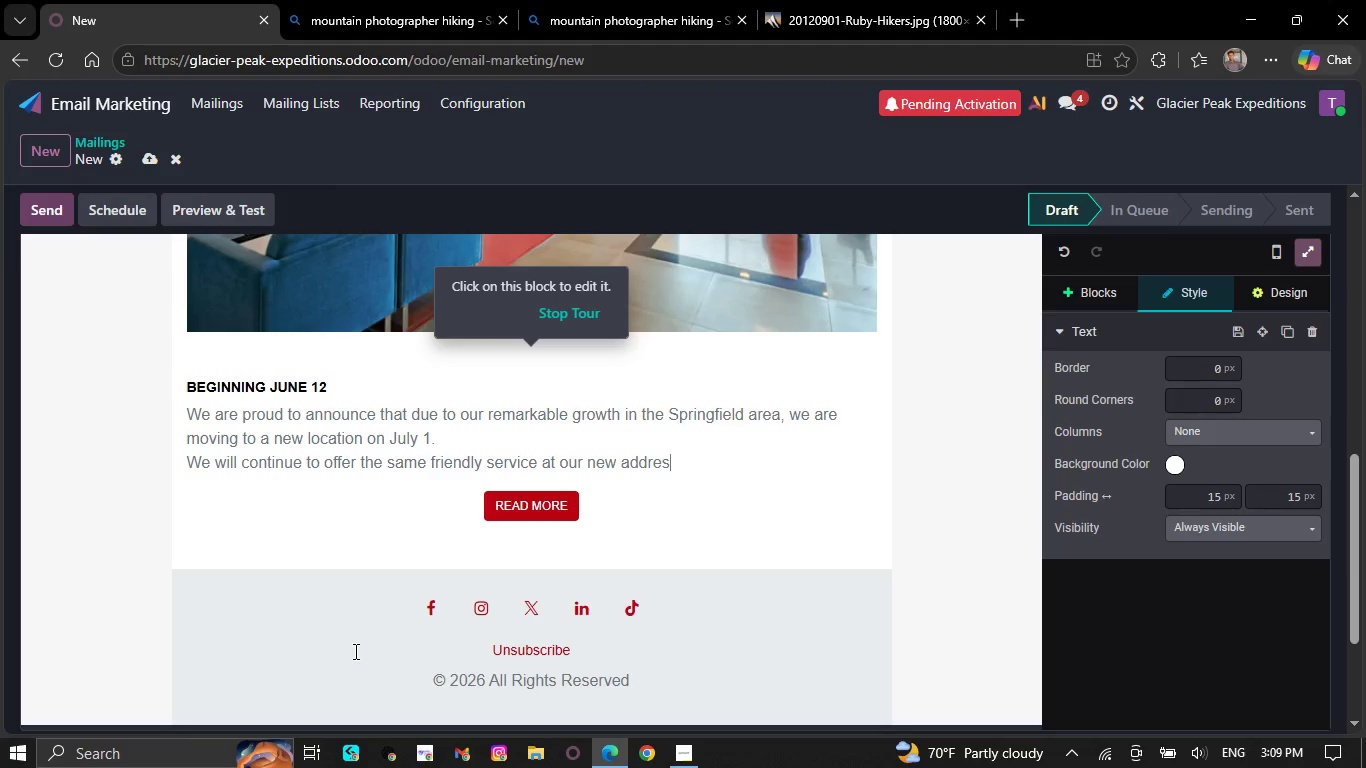 
key(Backspace)
 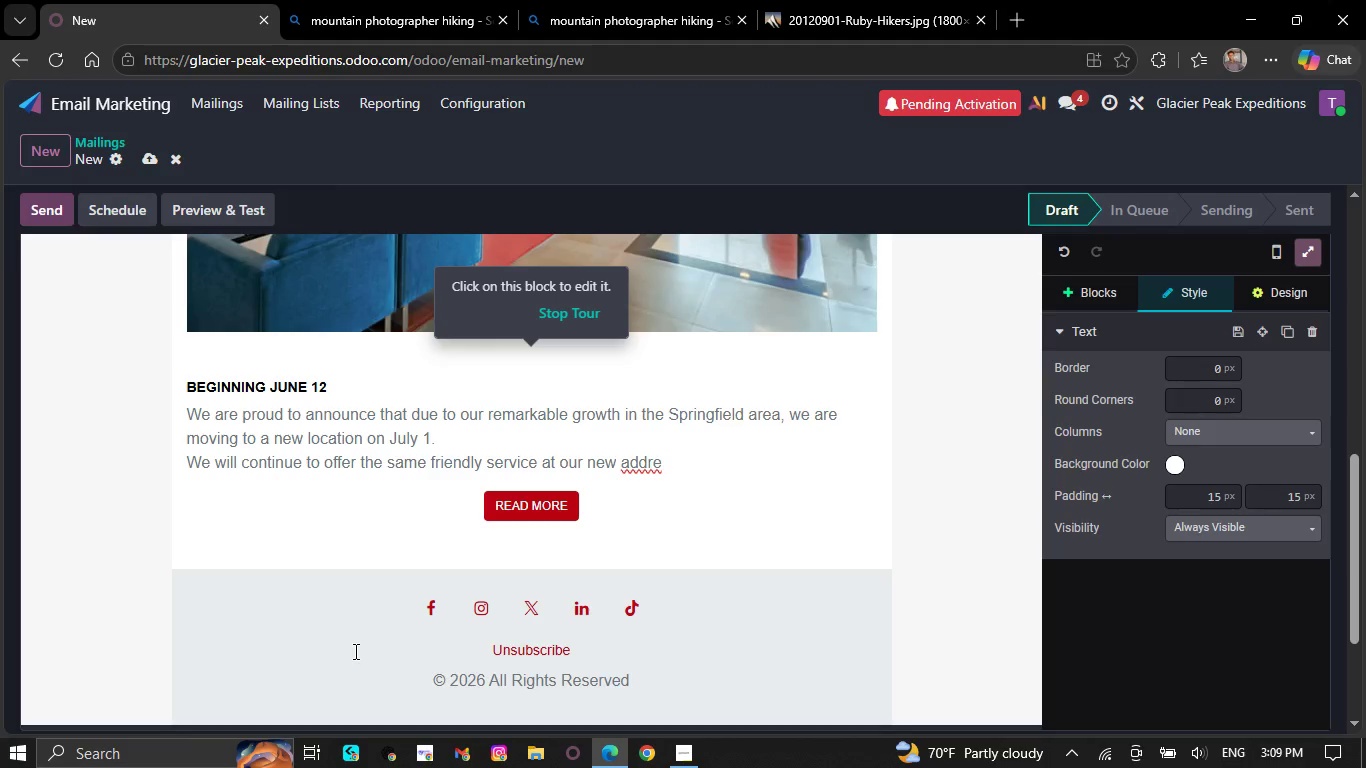 
hold_key(key=Backspace, duration=0.34)
 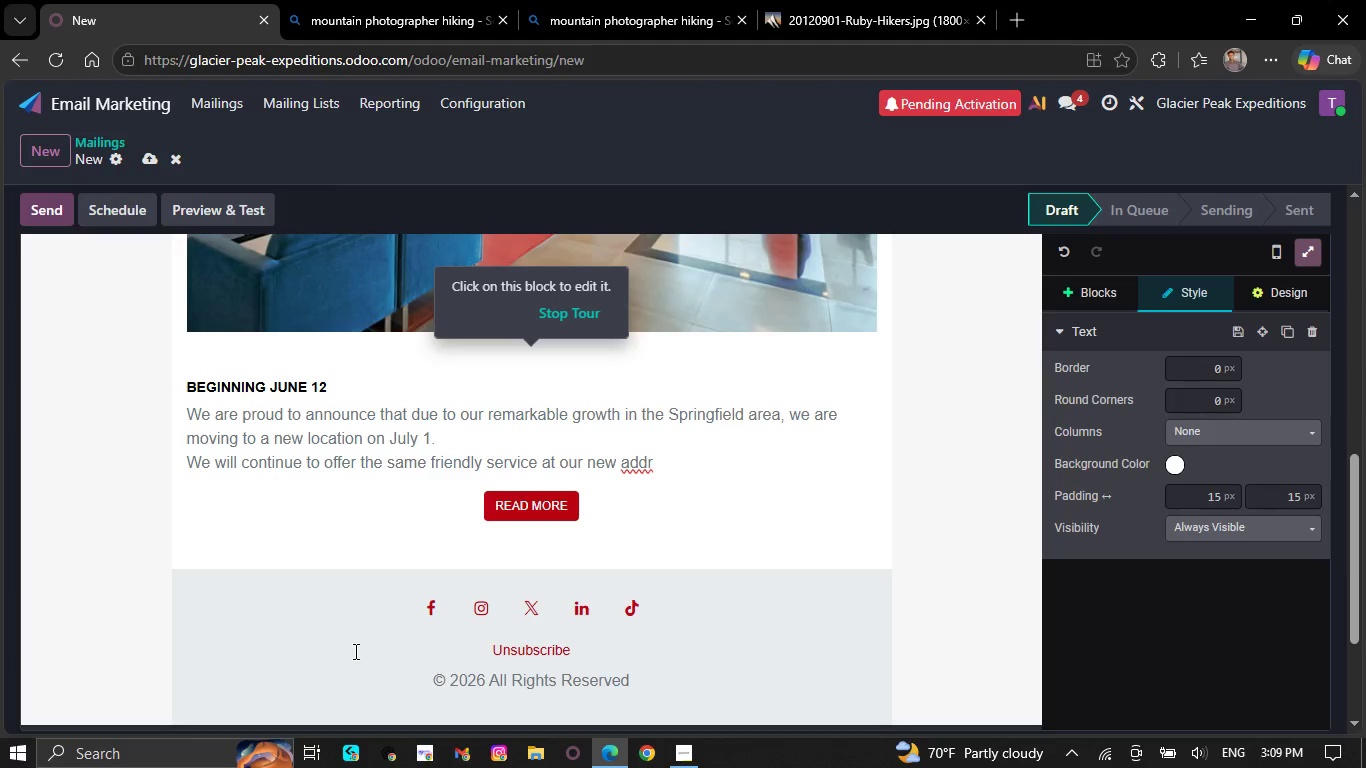 
key(Backspace)
 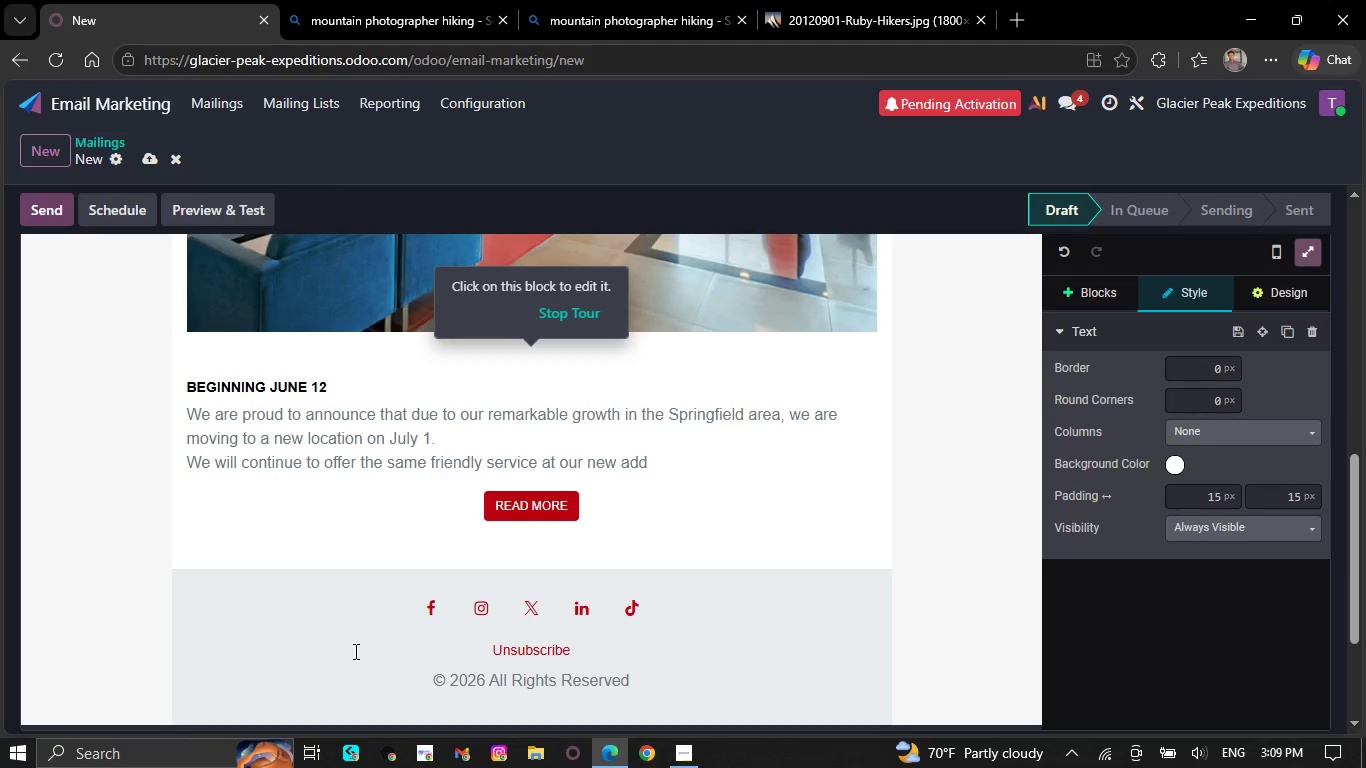 
key(Backspace)
 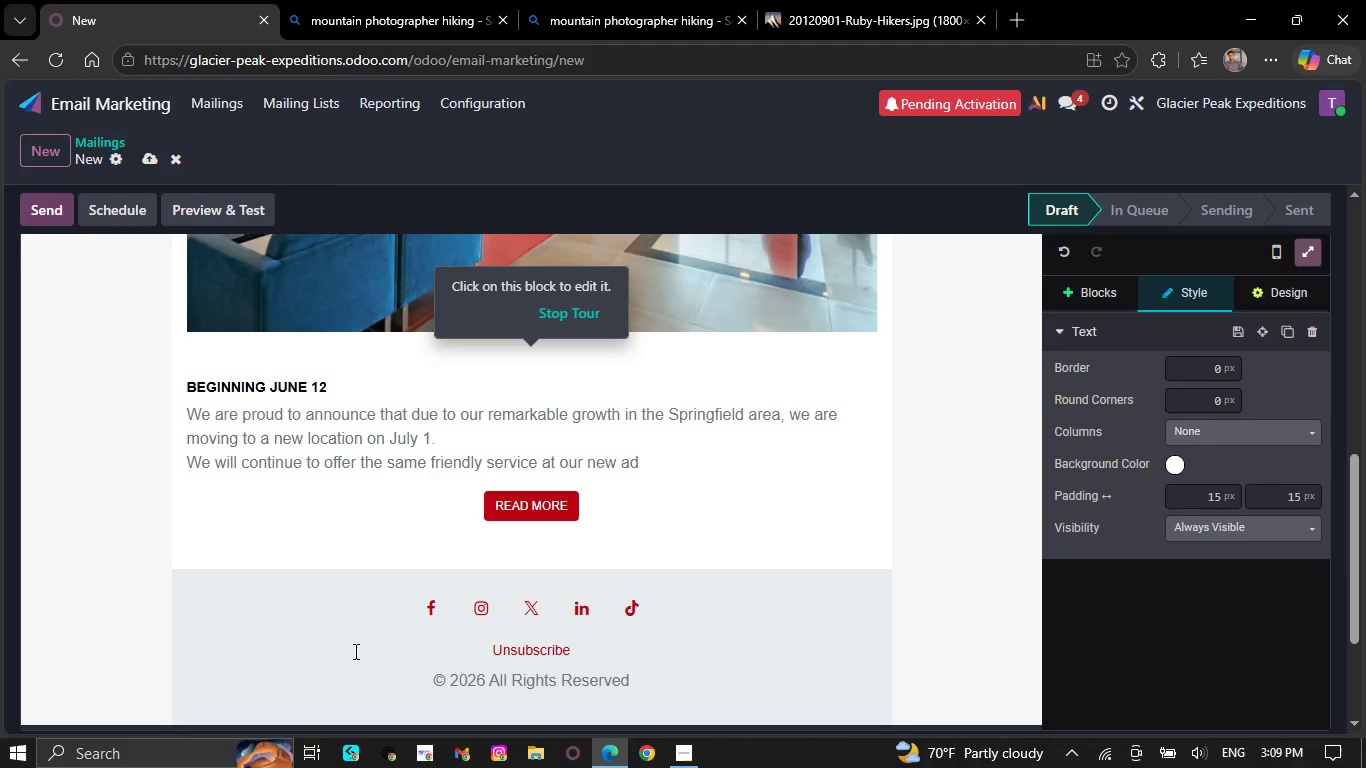 
key(Backspace)
 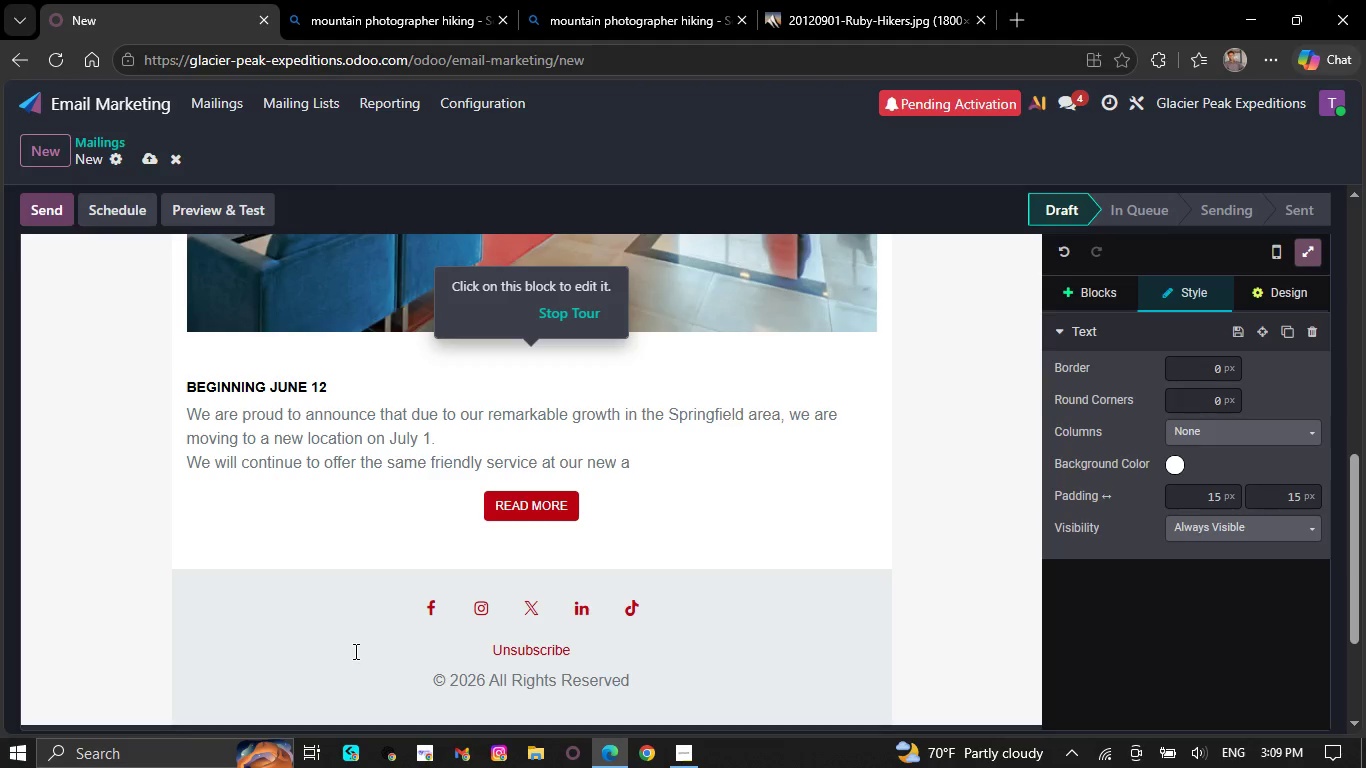 
hold_key(key=Backspace, duration=0.39)
 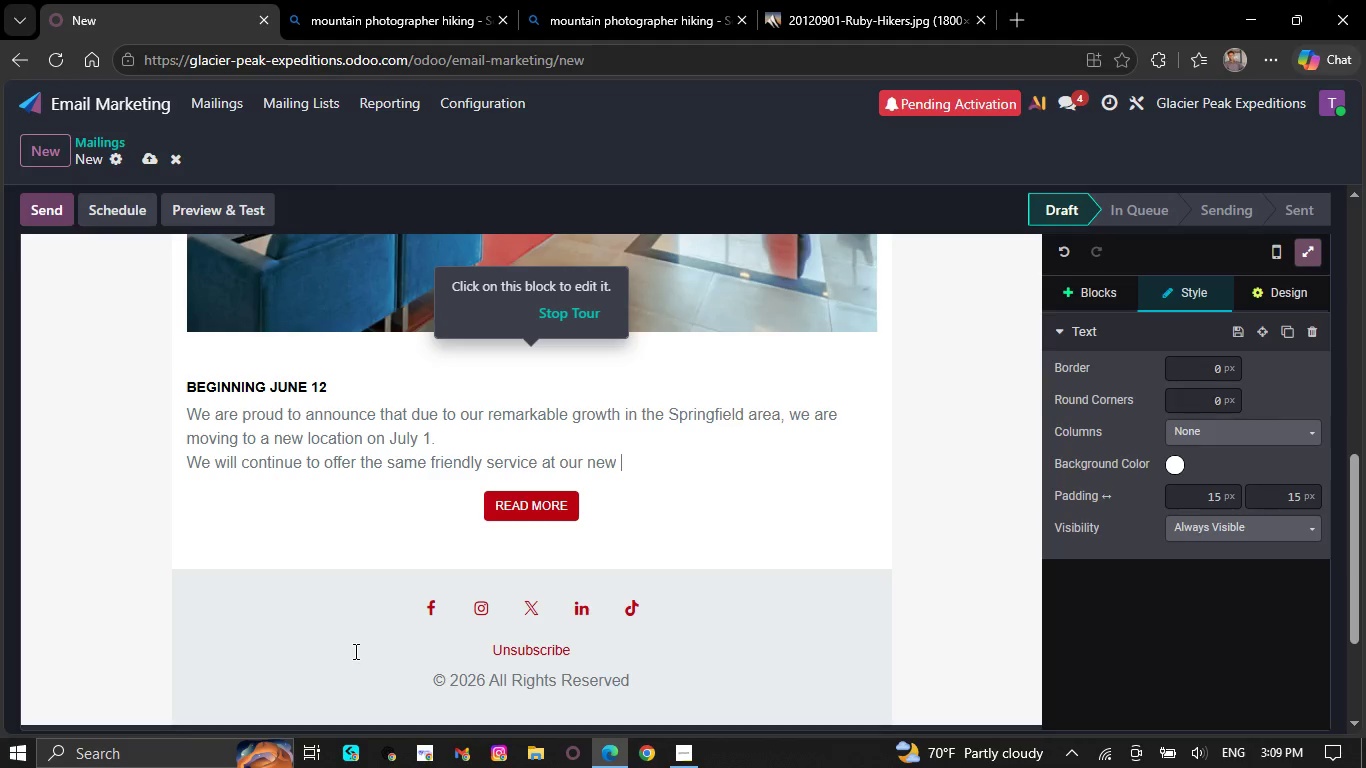 
key(Backspace)
 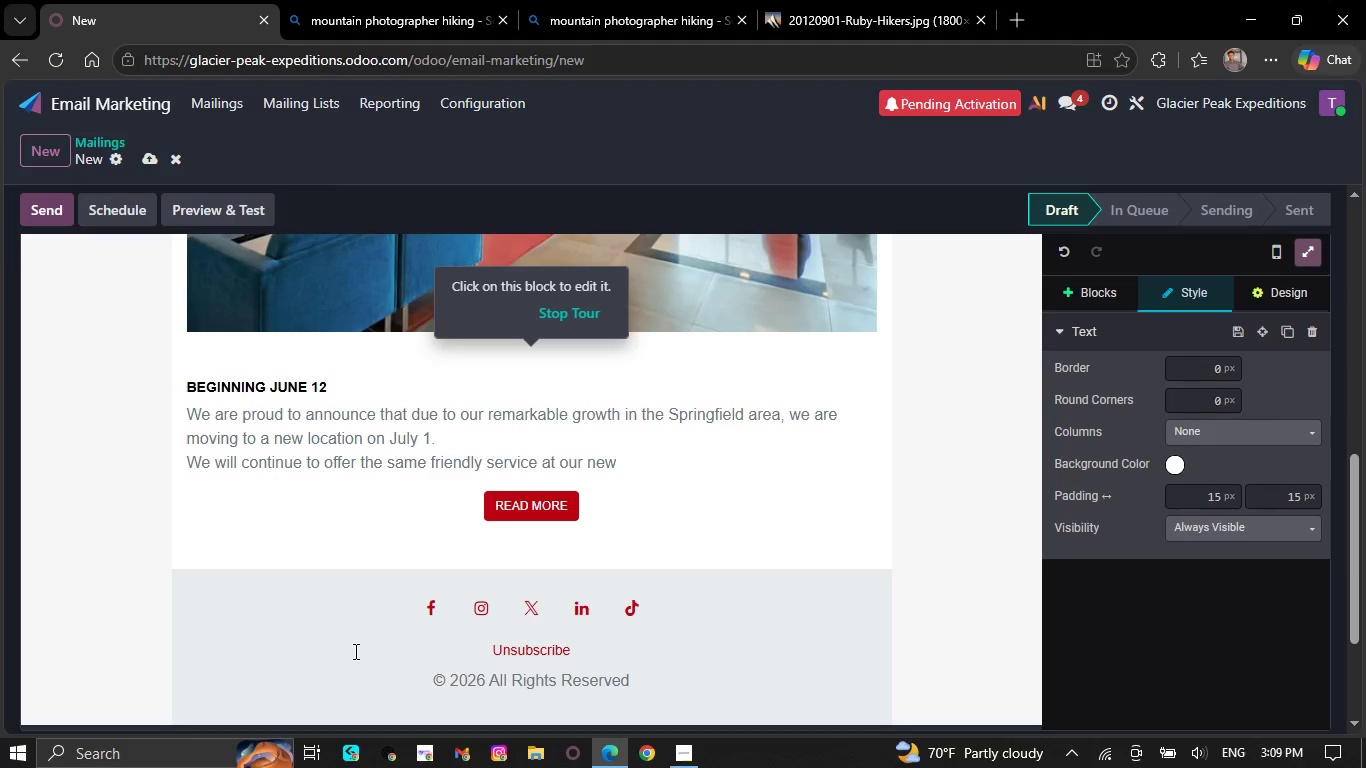 
wait(11.0)
 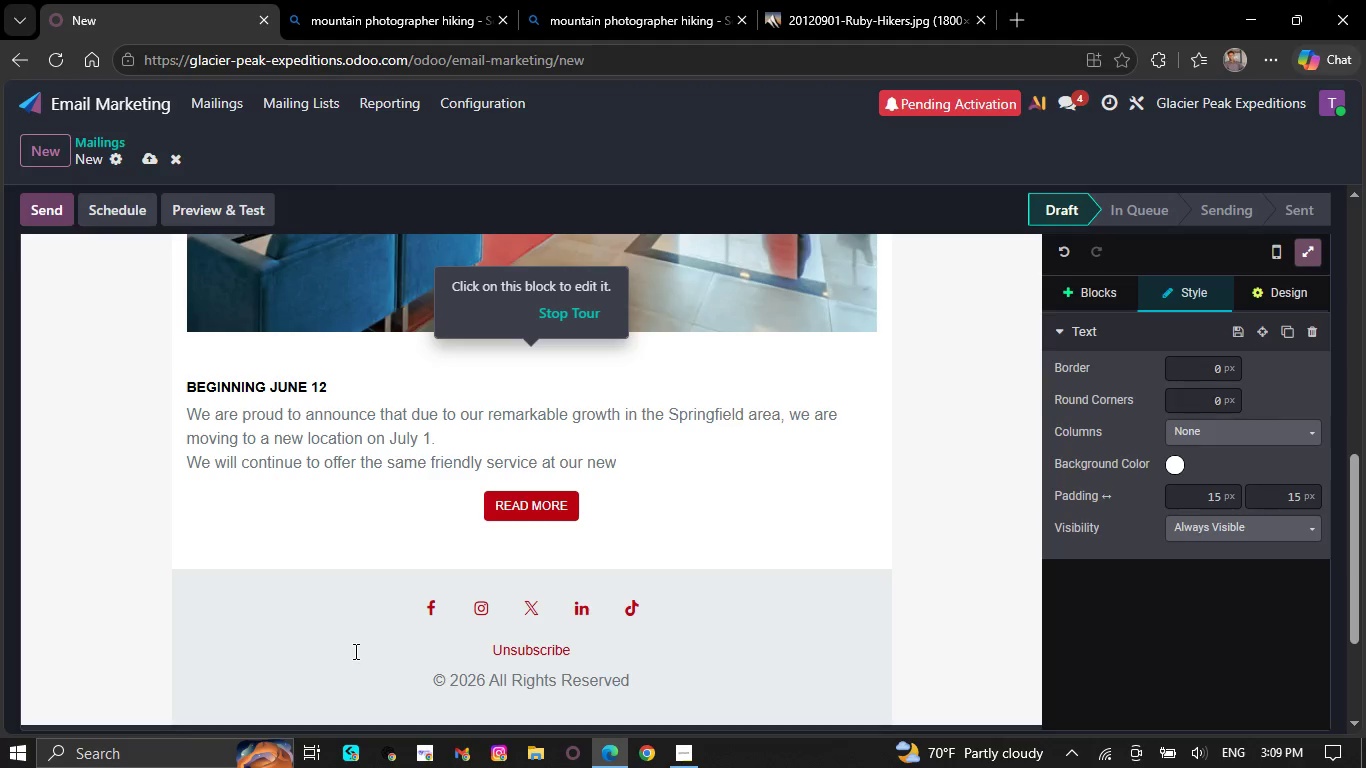 
key(Backspace)
 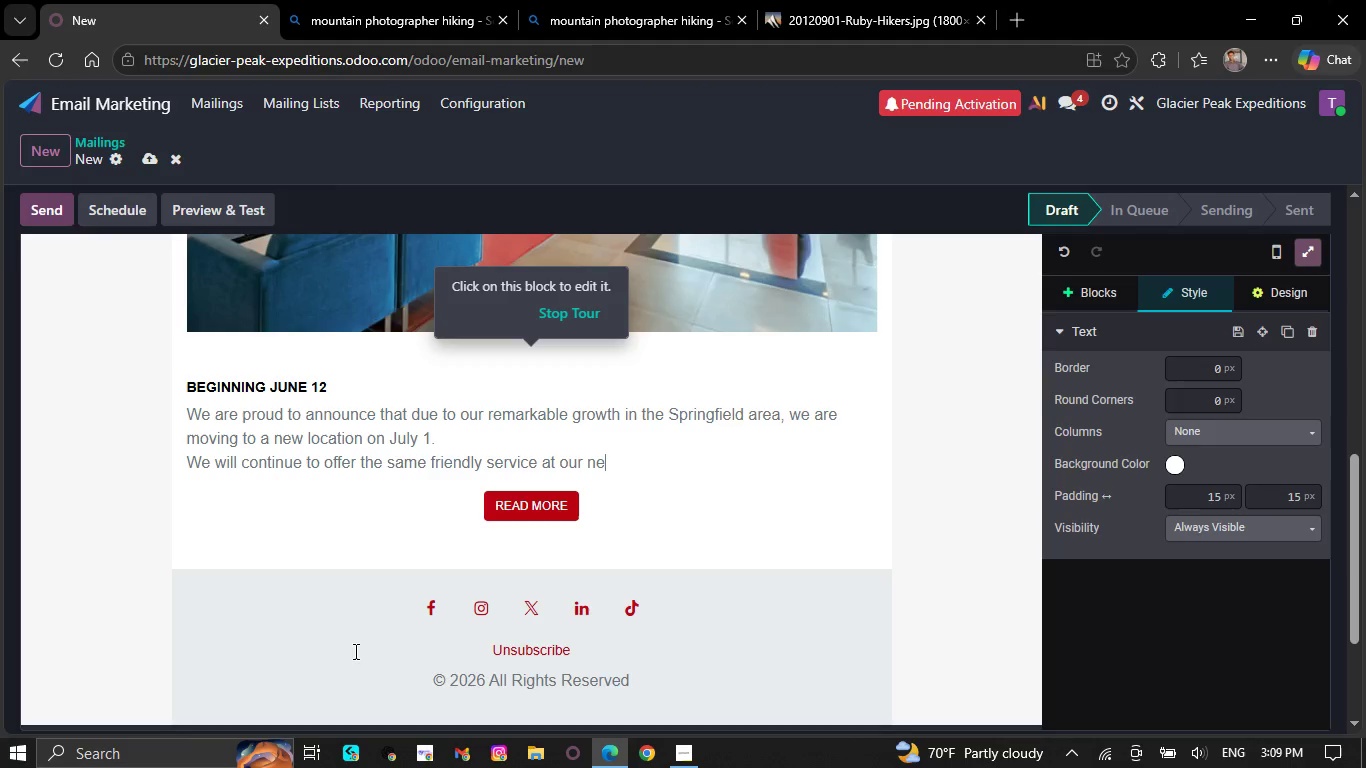 
key(Backspace)
 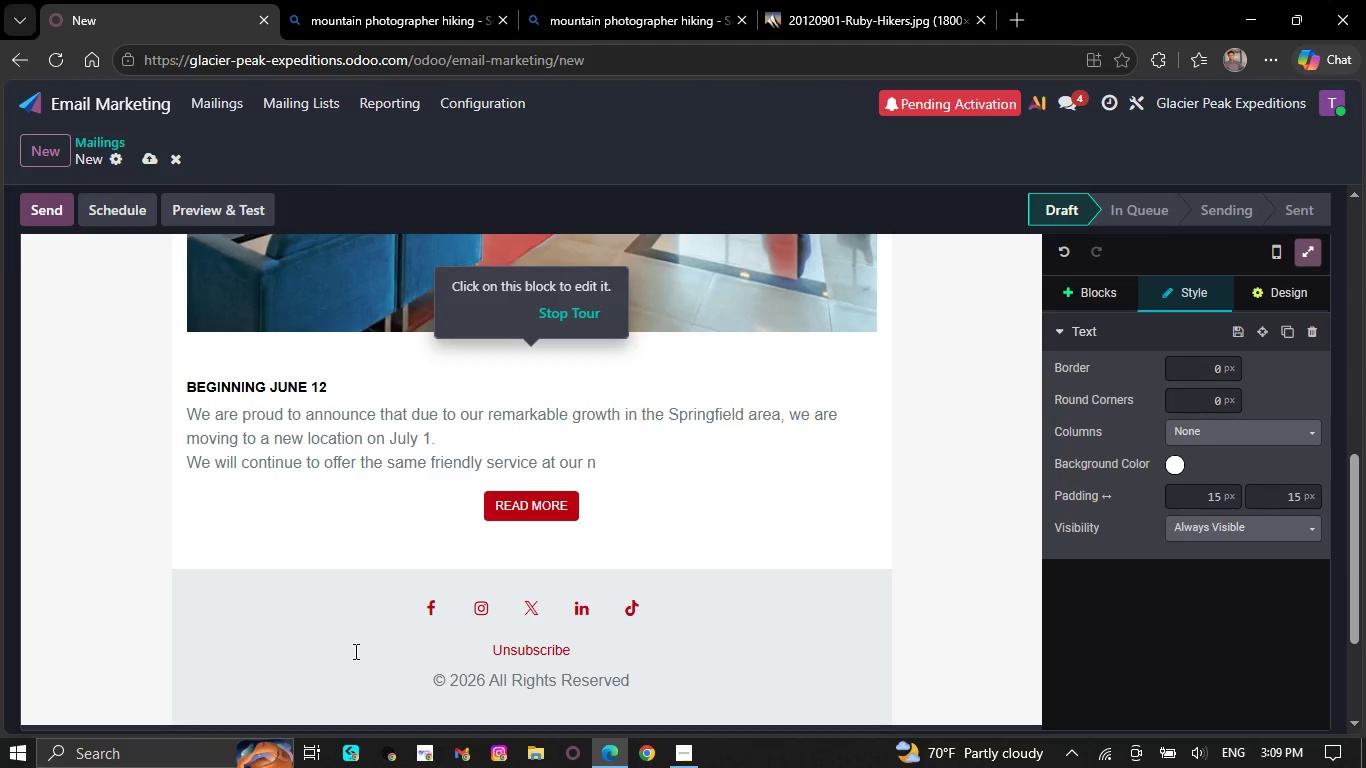 
key(Backspace)
 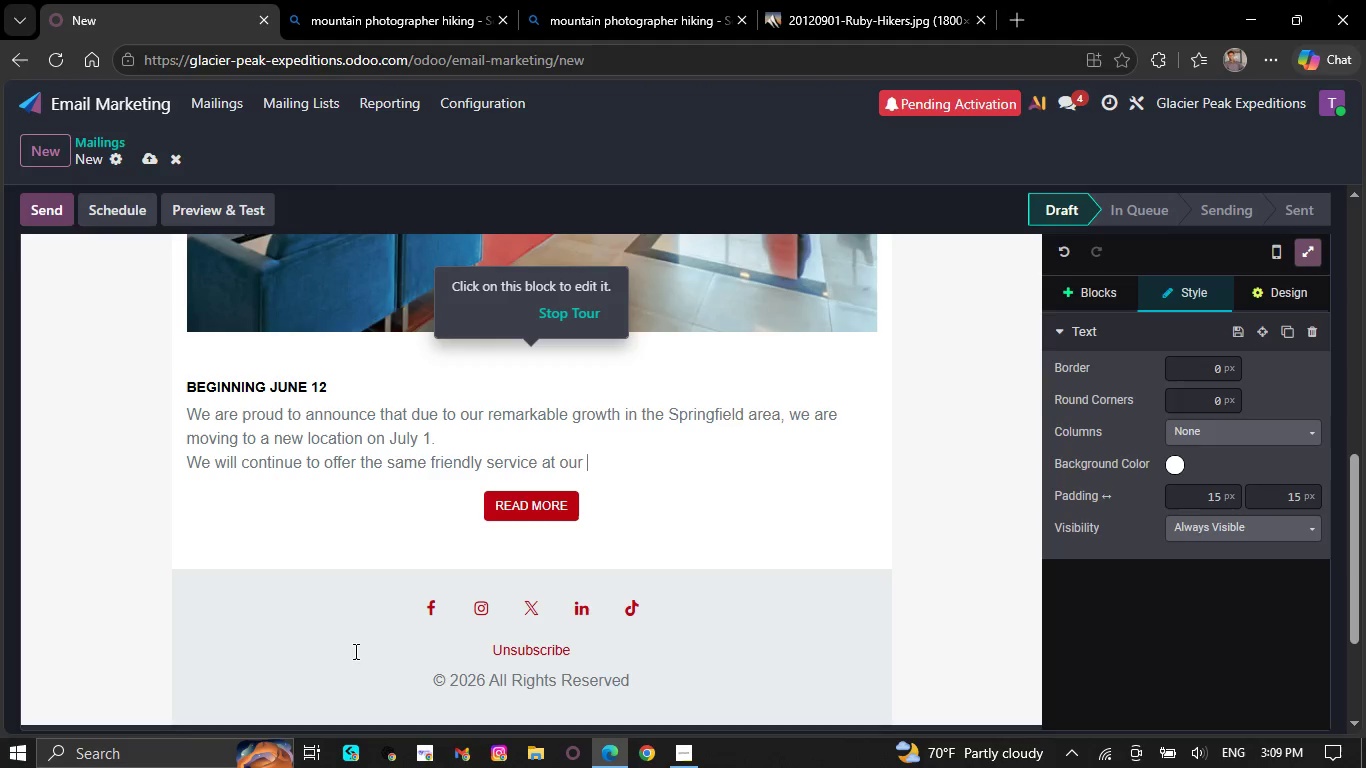 
key(Backspace)
 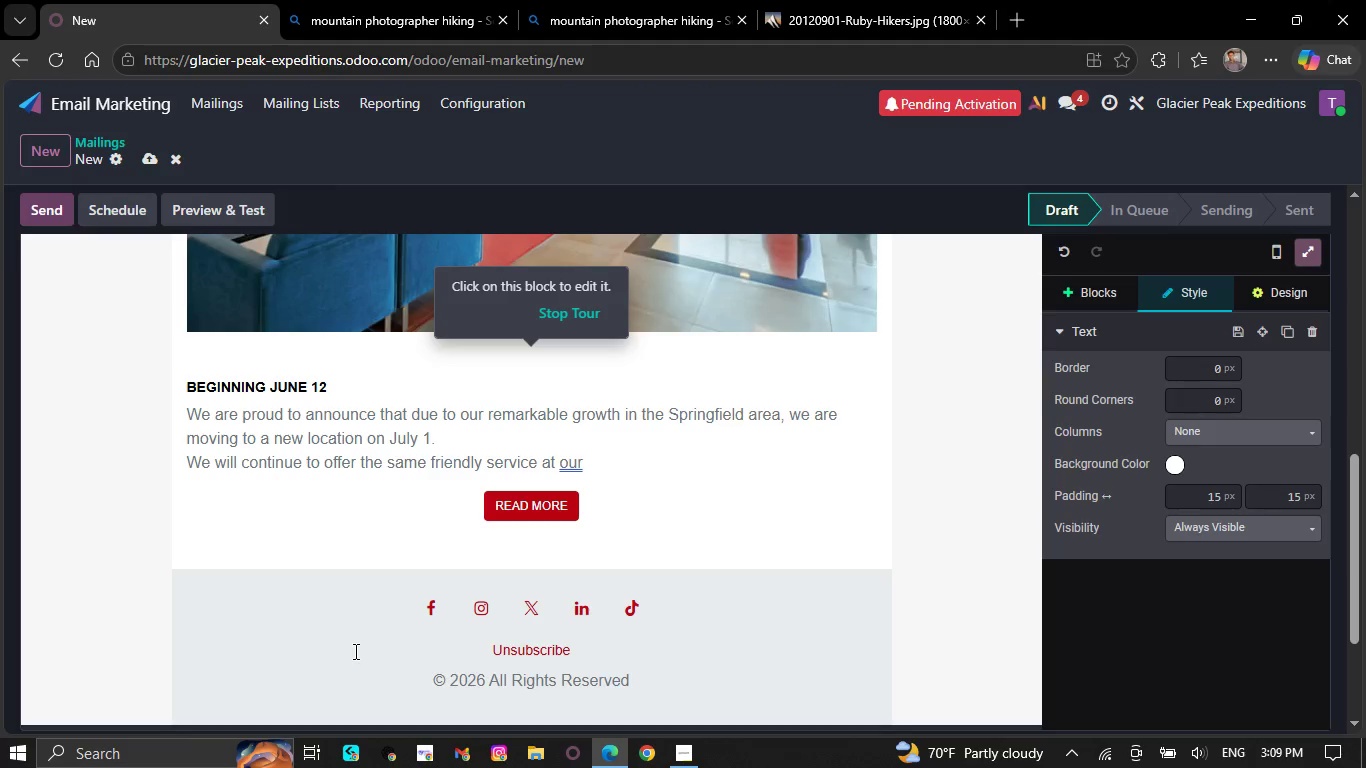 
key(Backspace)
 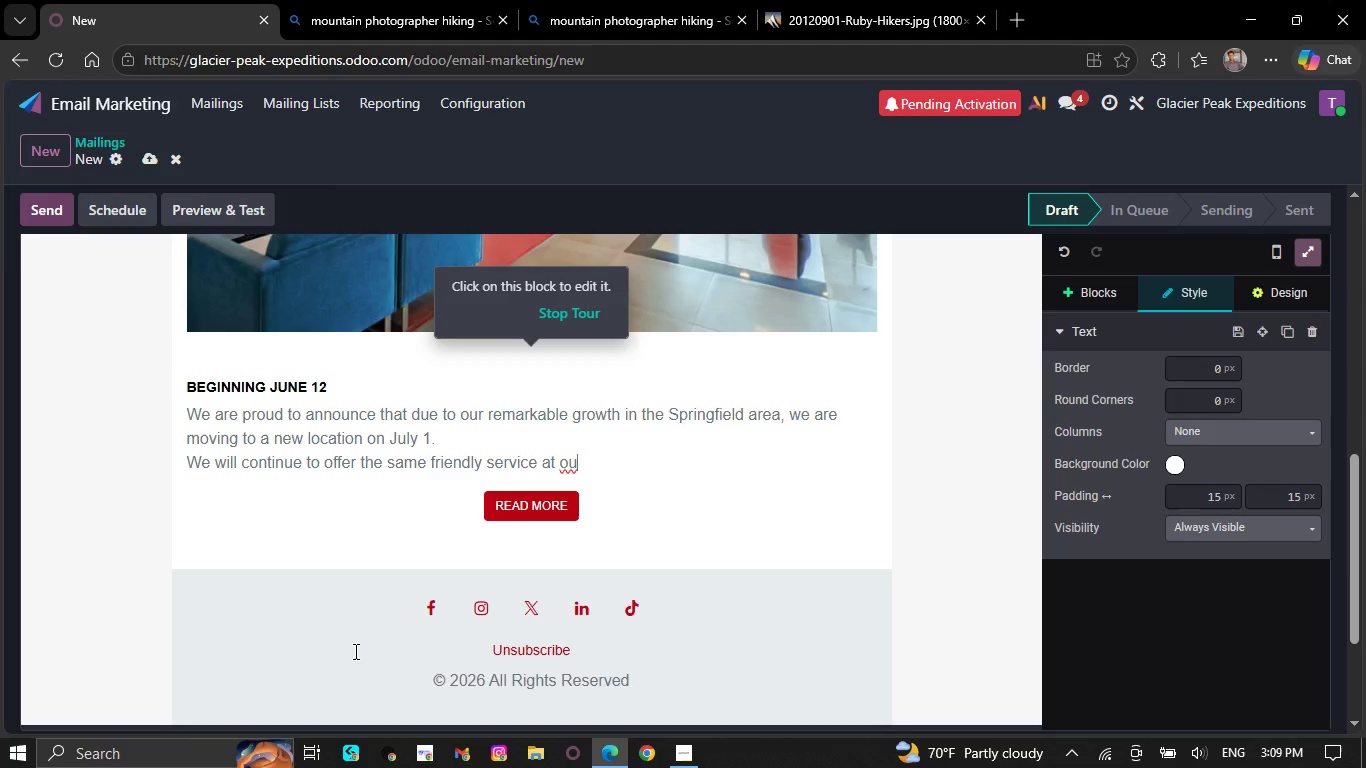 
key(Backspace)
 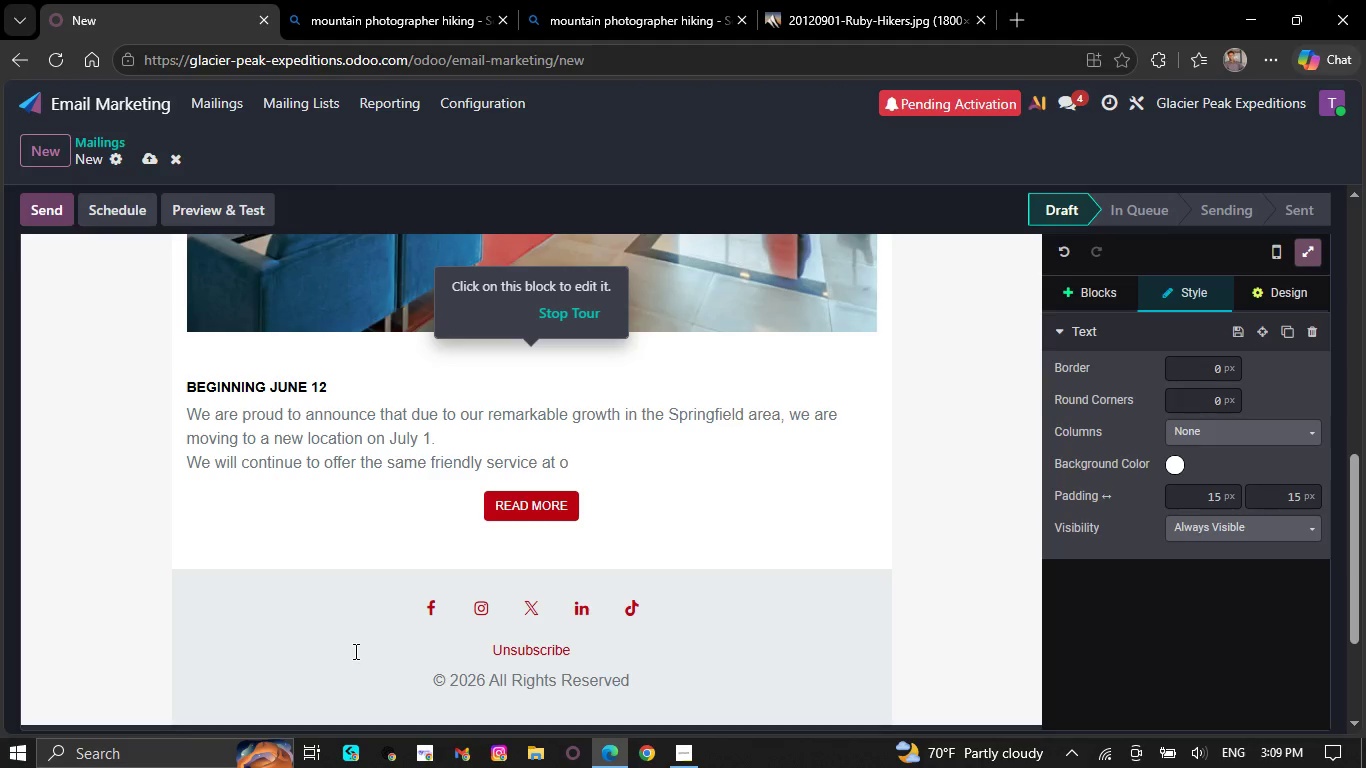 
key(Backspace)
 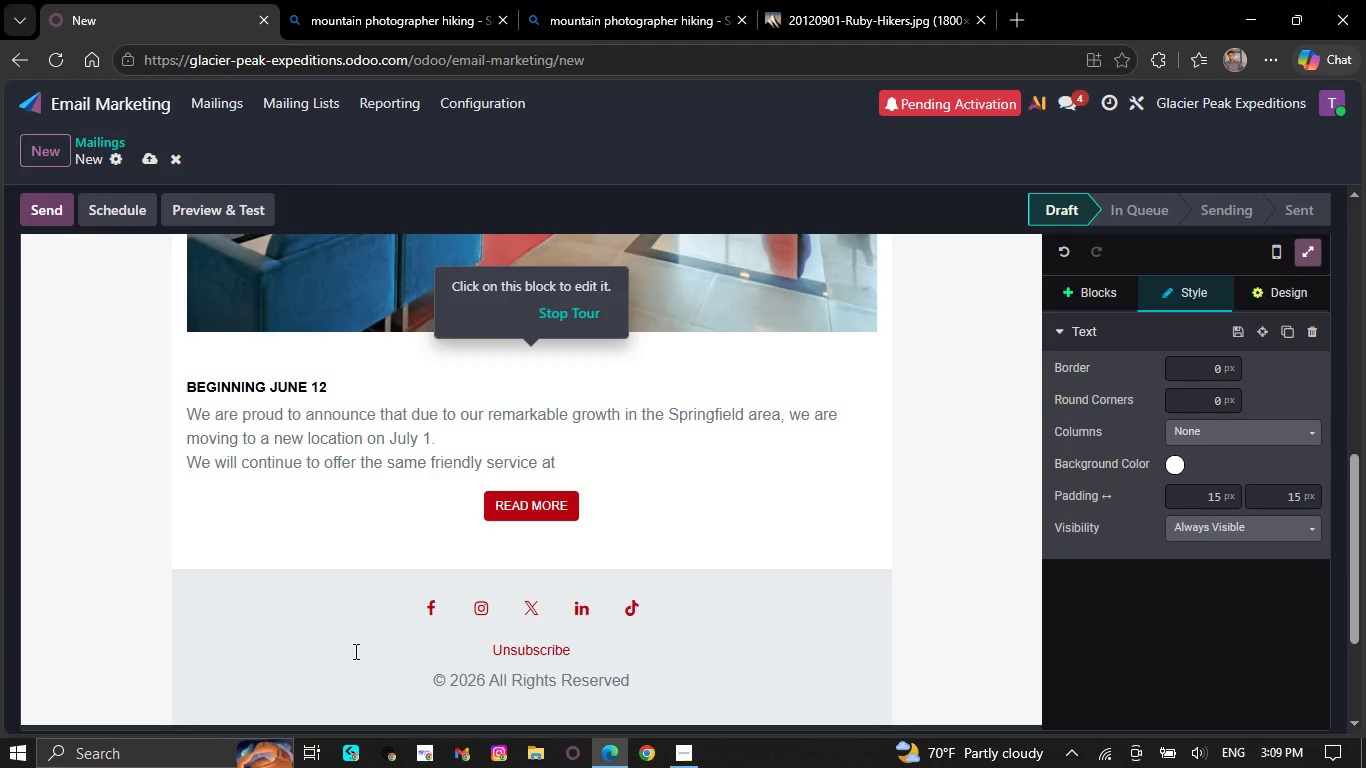 
wait(6.52)
 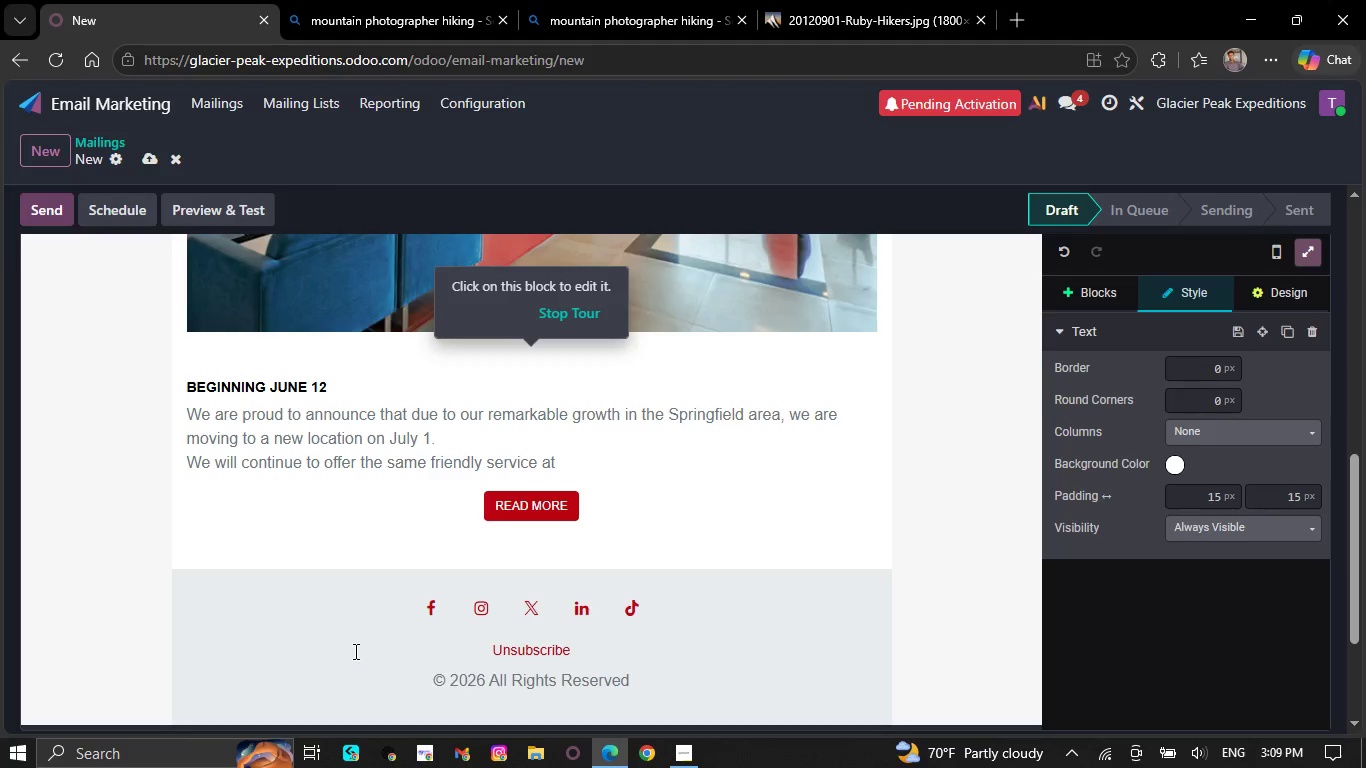 
key(Backspace)
 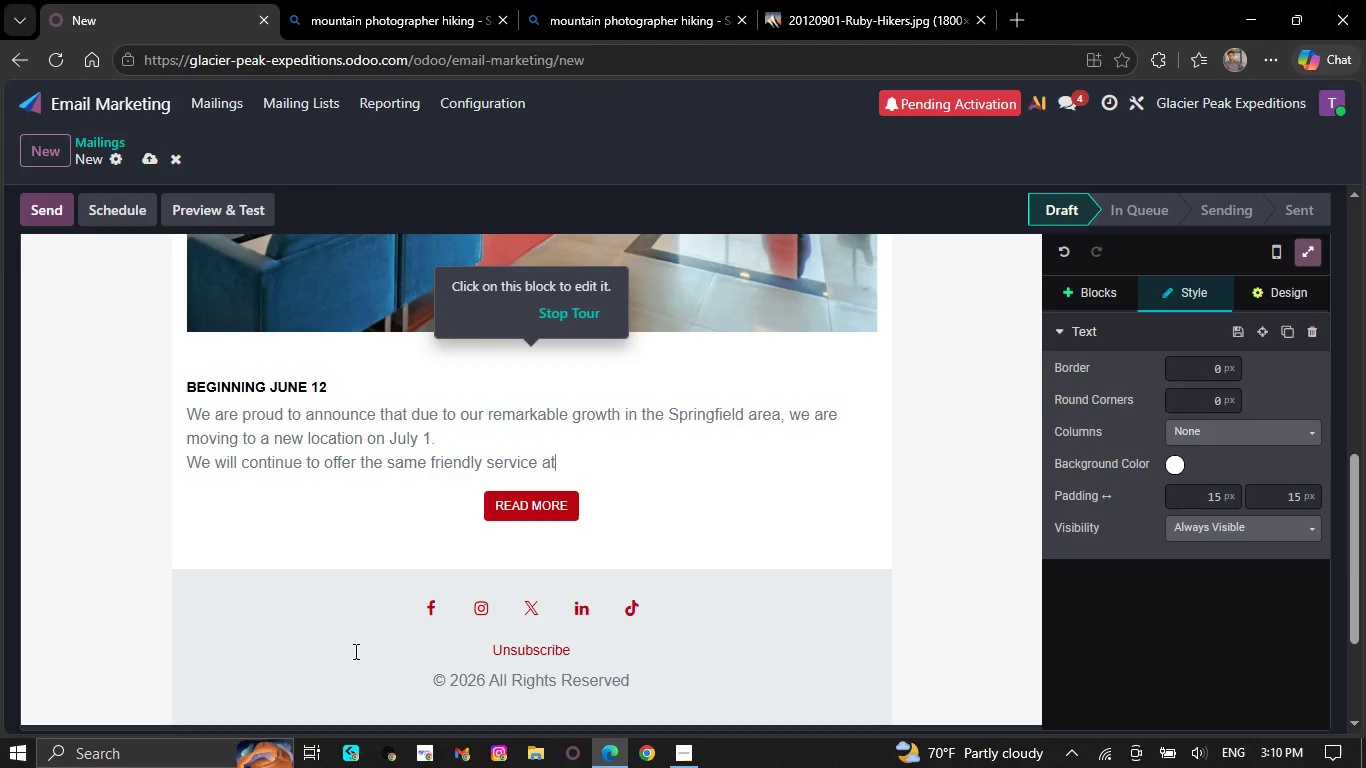 
wait(10.64)
 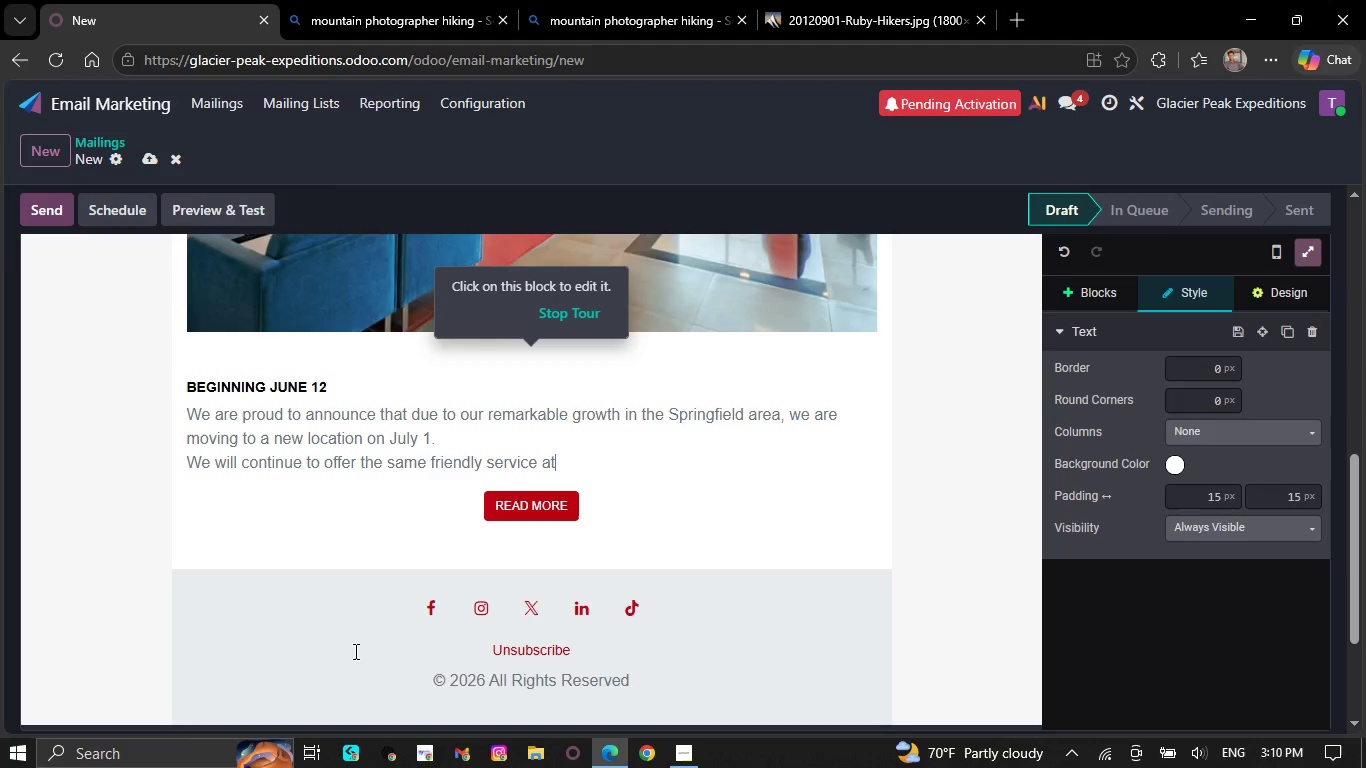 
key(Backspace)
 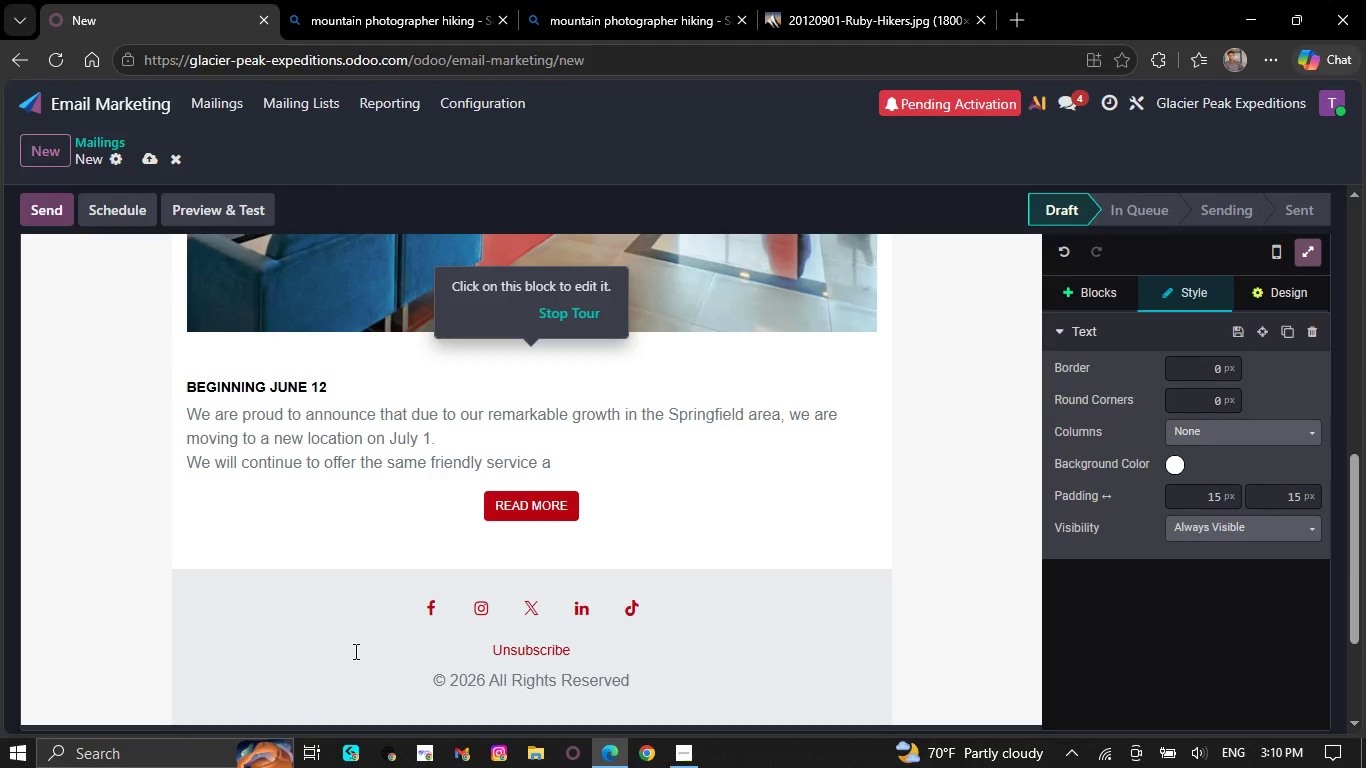 
key(Backspace)
 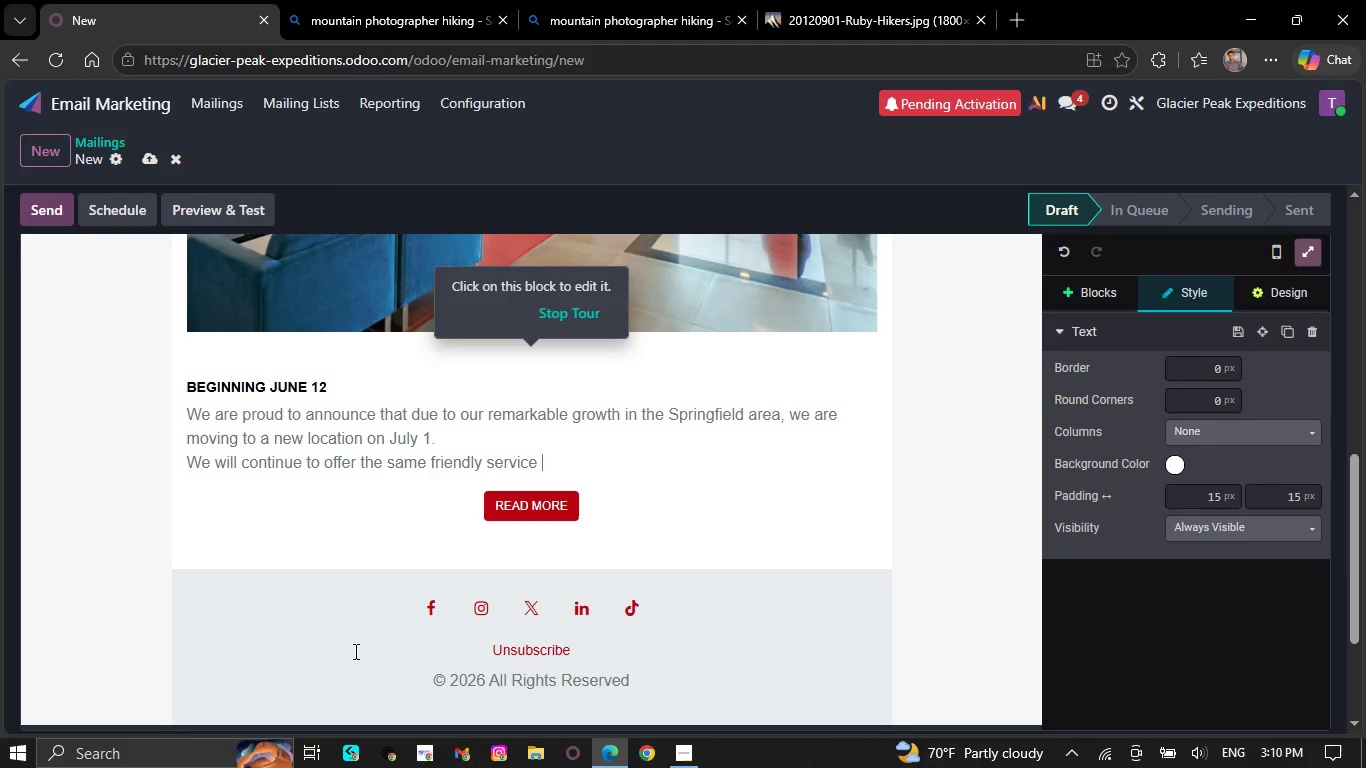 
key(Backspace)
 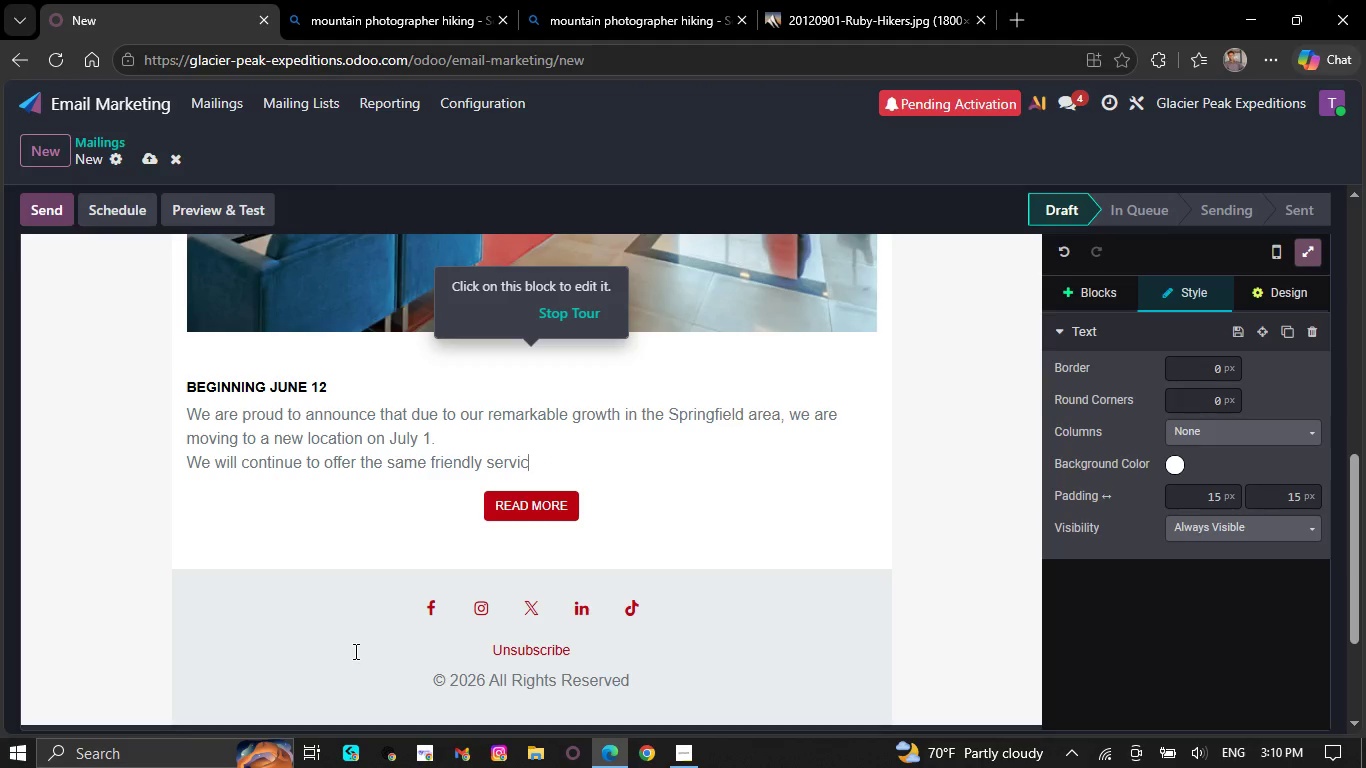 
hold_key(key=Backspace, duration=0.53)
 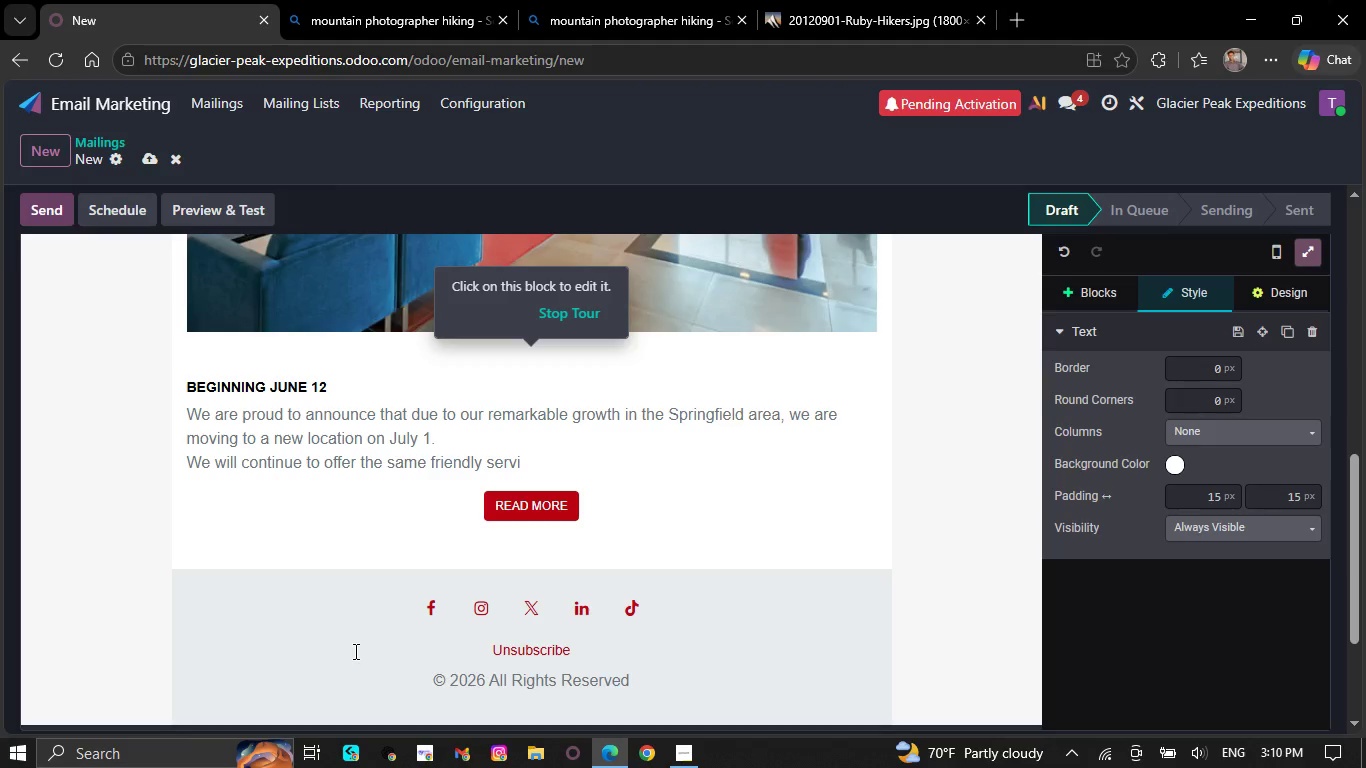 
key(Backspace)
 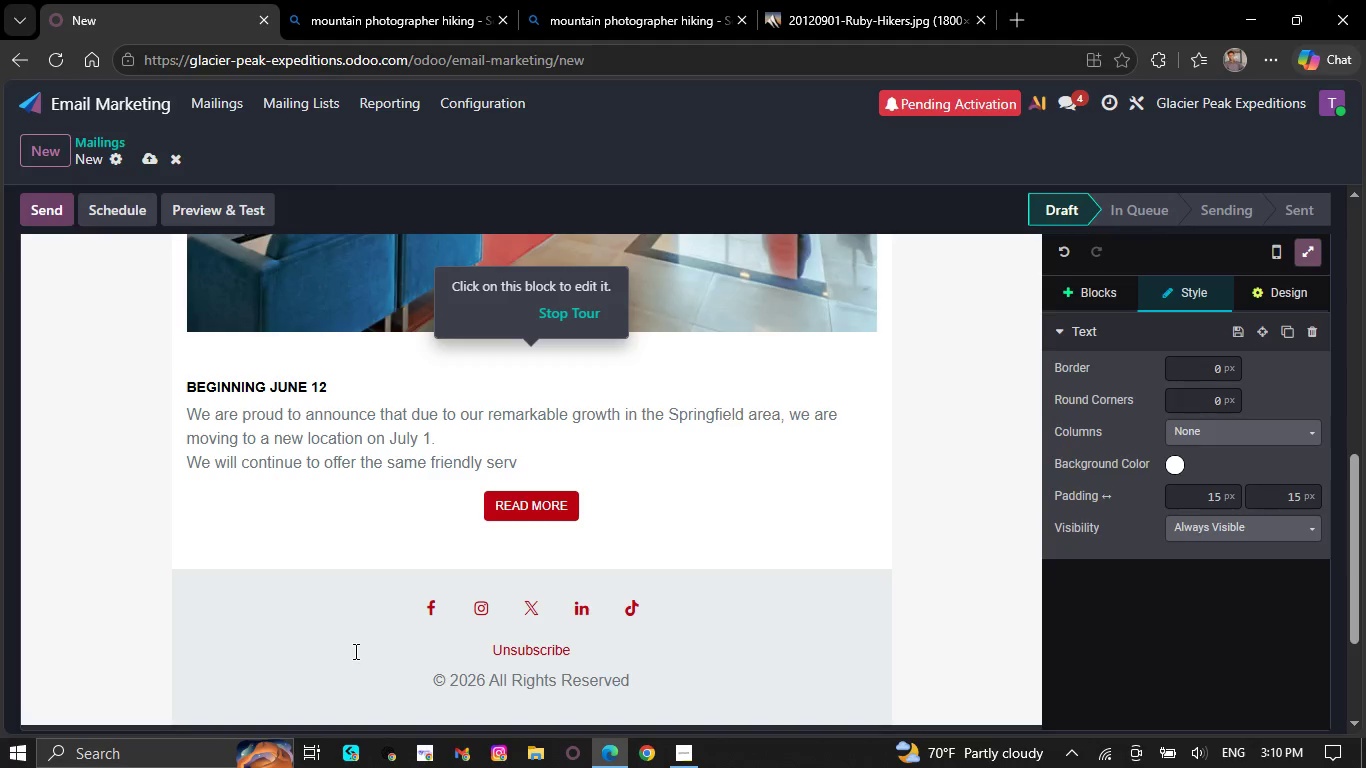 
key(Backspace)
 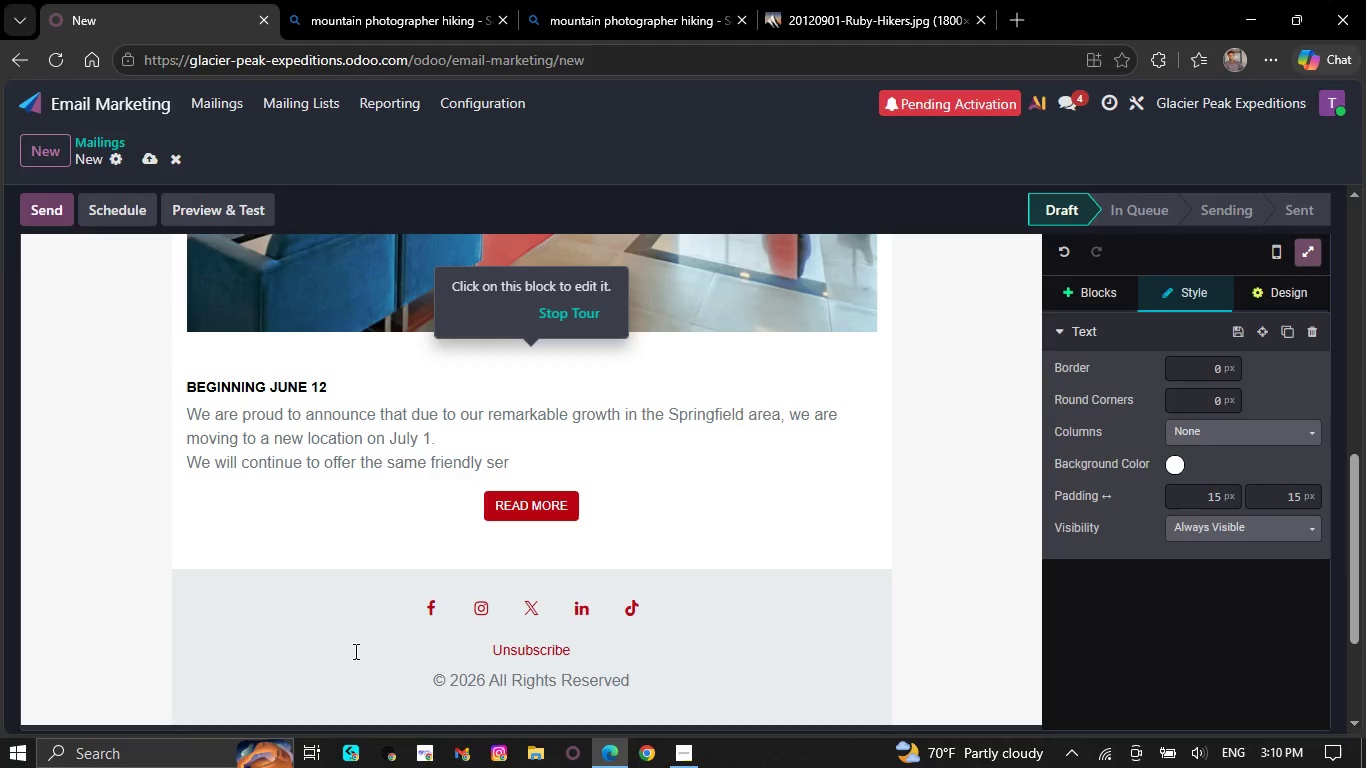 
wait(9.17)
 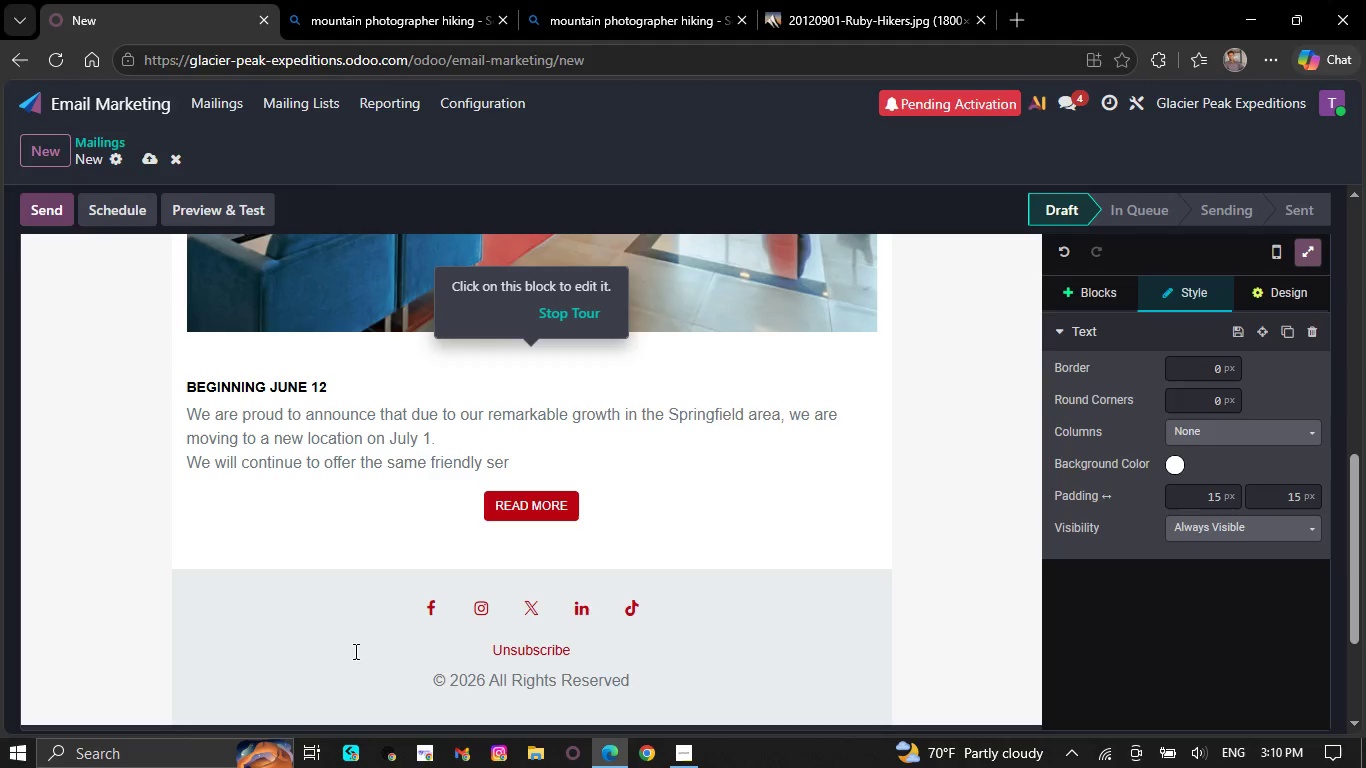 
key(Backspace)
 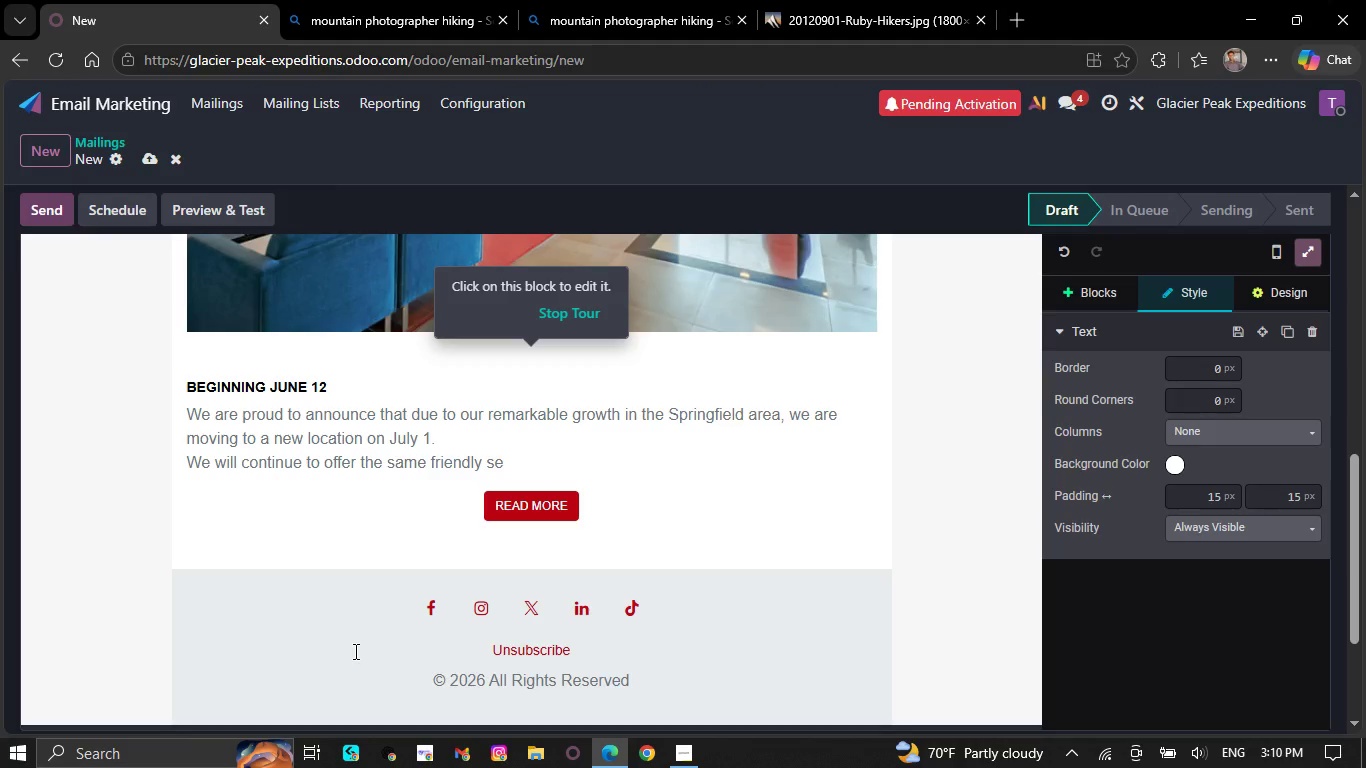 
wait(5.5)
 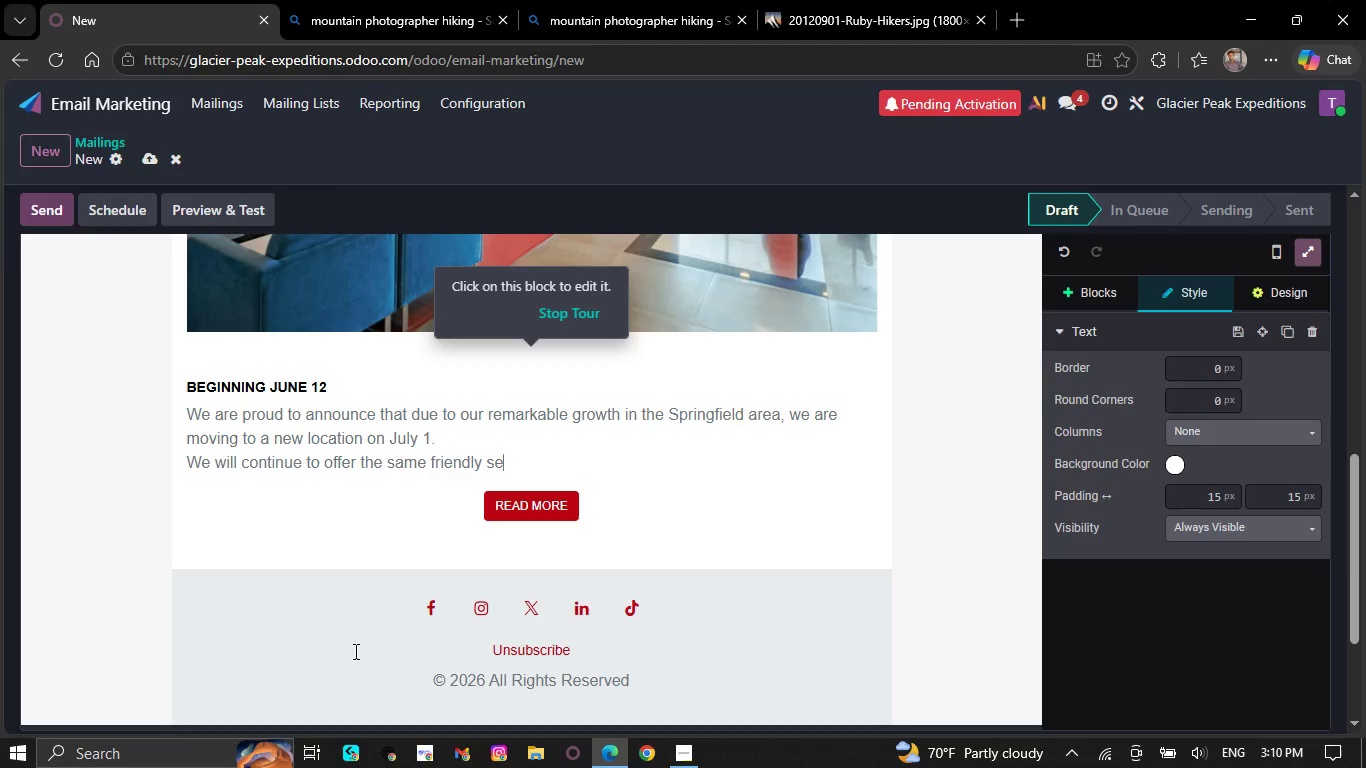 
key(Backspace)
 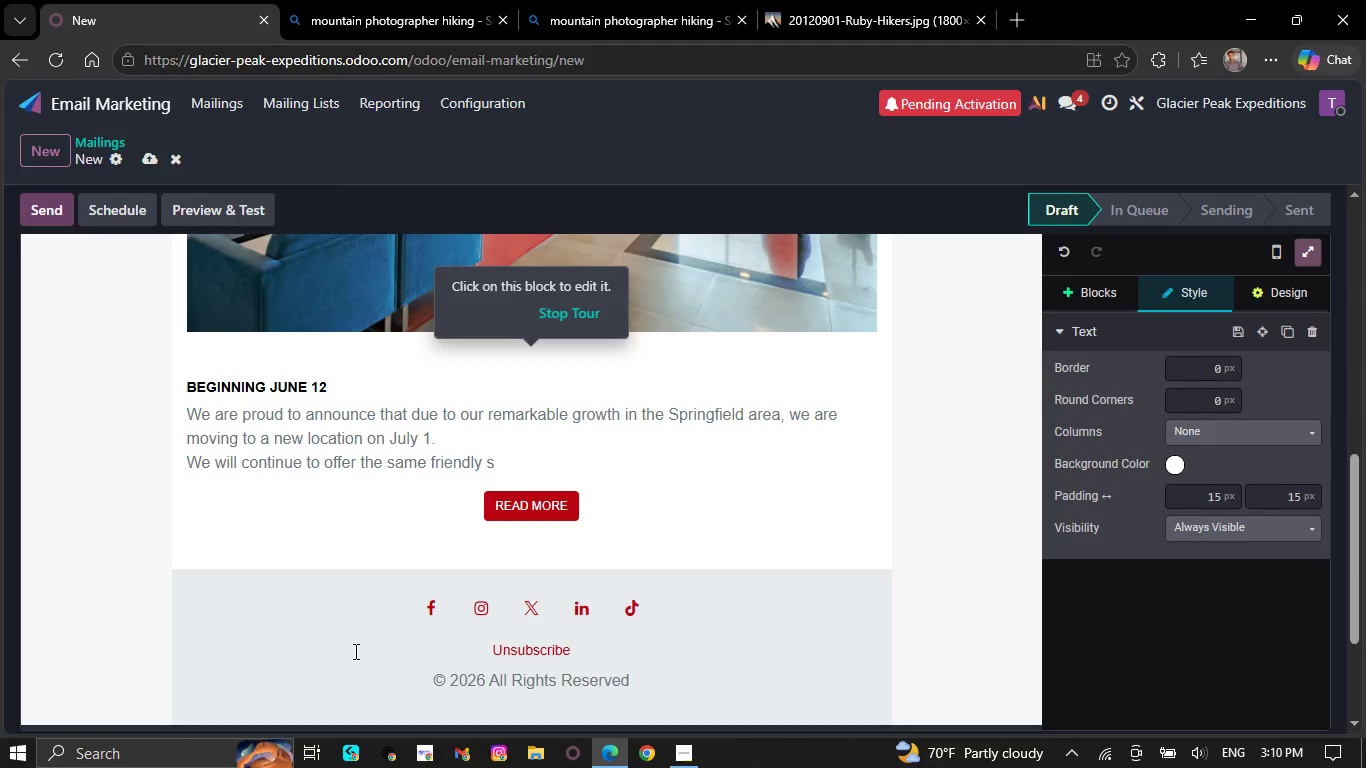 
key(Backspace)
 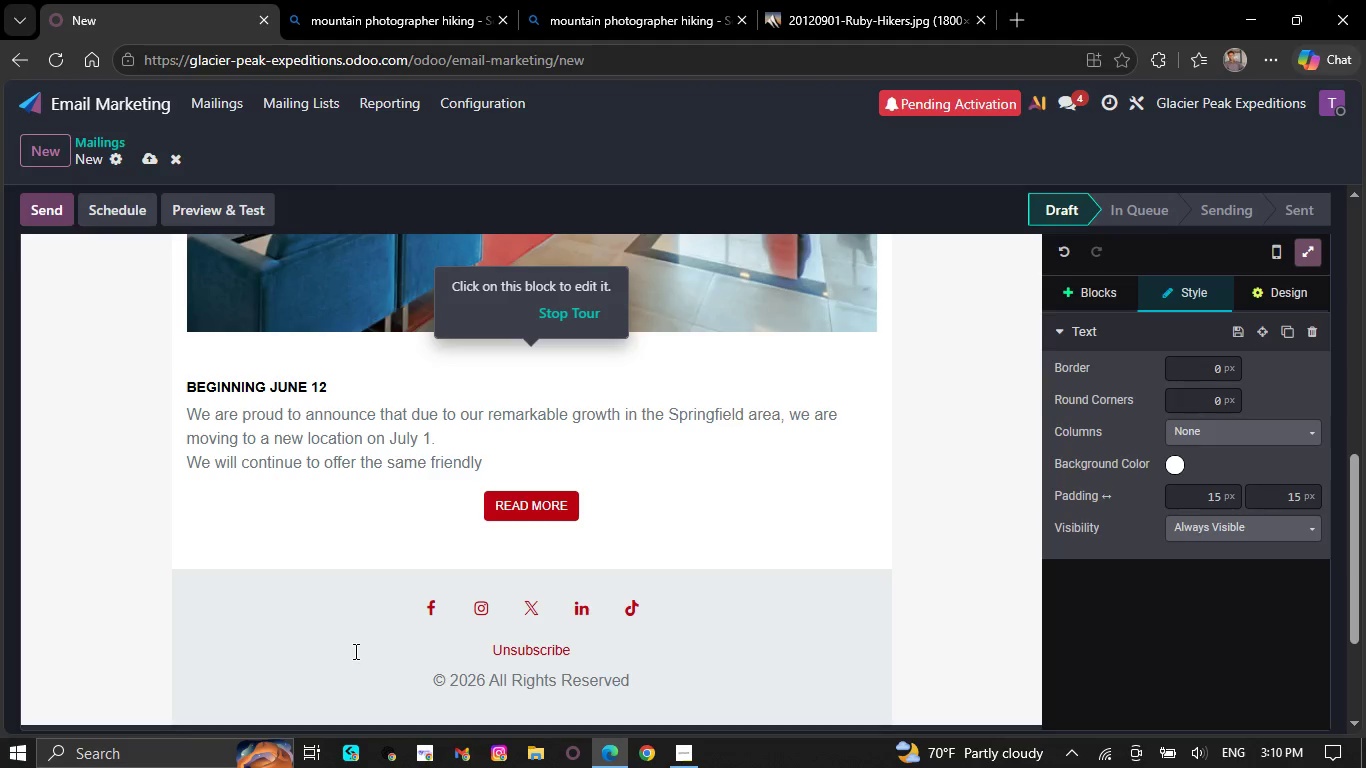 
key(Backspace)
 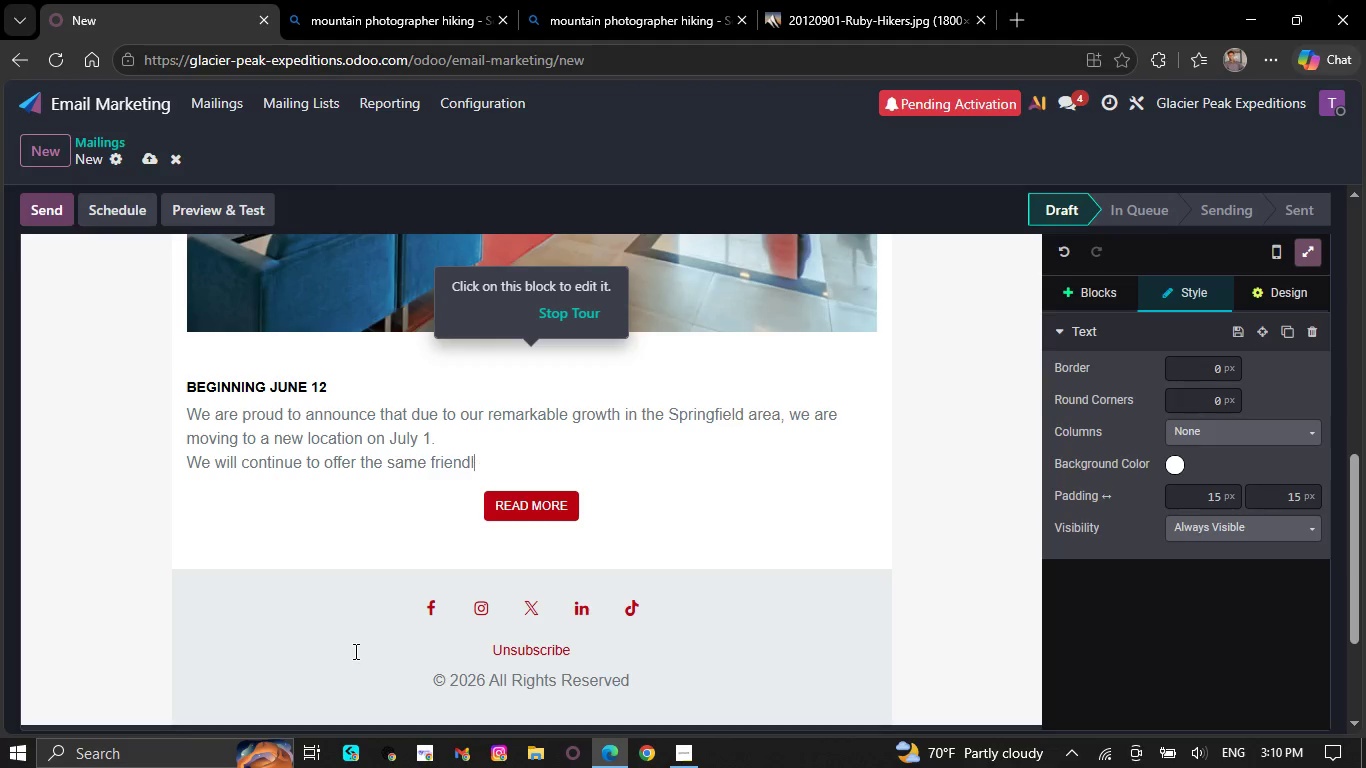 
key(Backspace)
 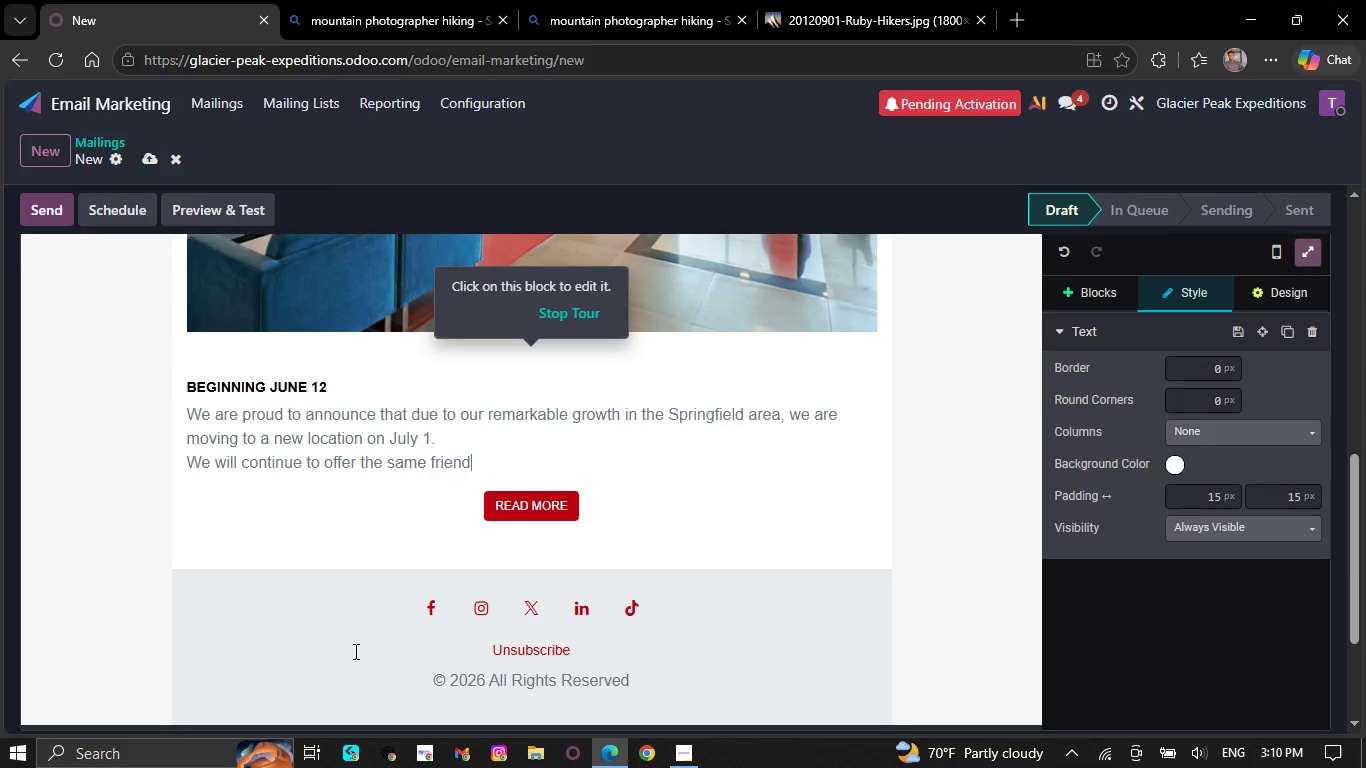 
key(Backspace)
 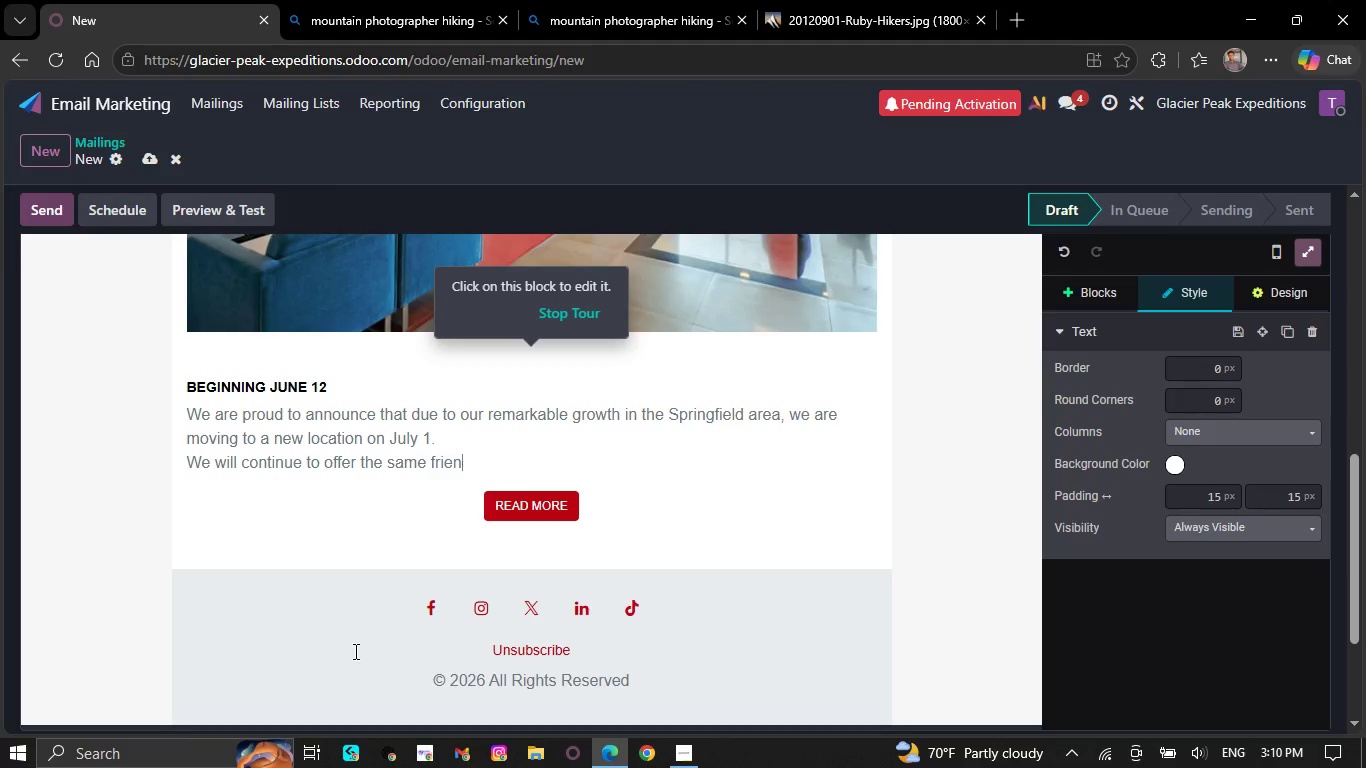 
key(Backspace)
 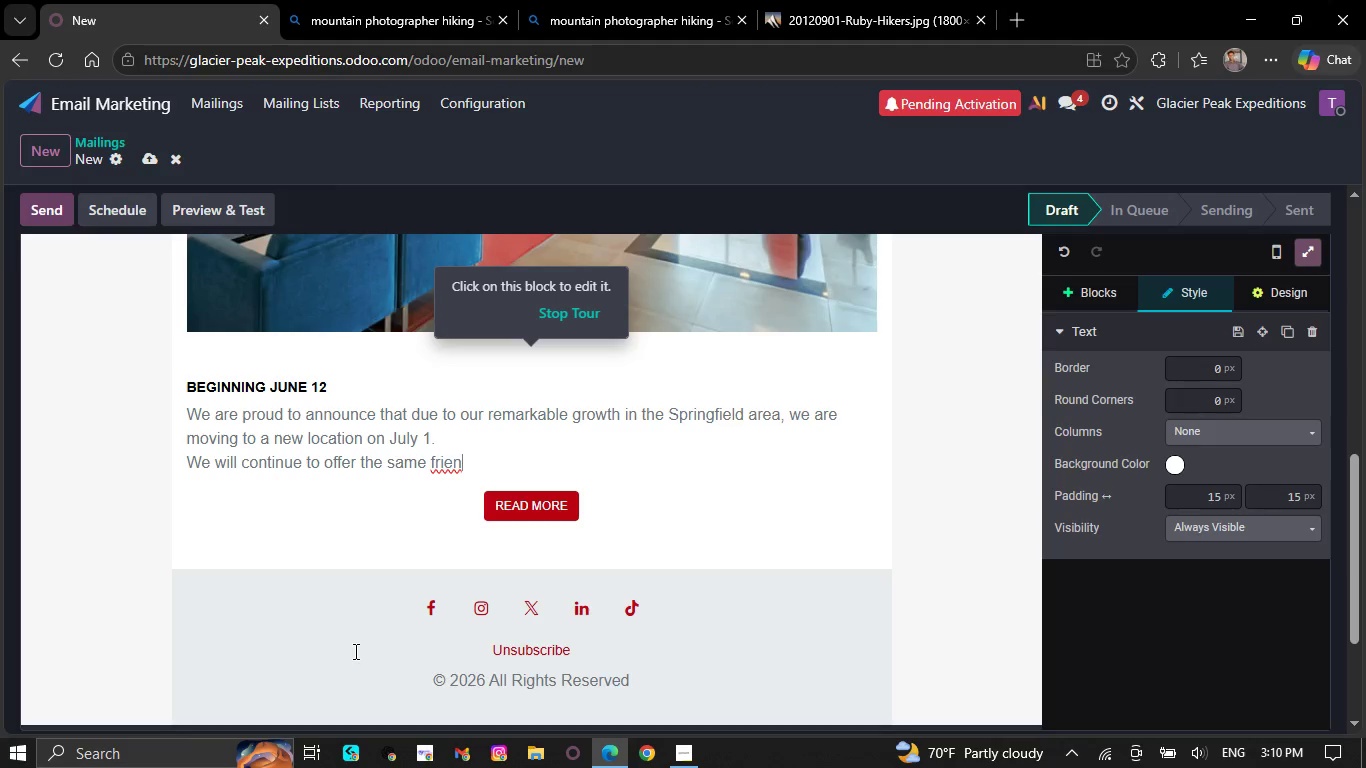 
wait(11.3)
 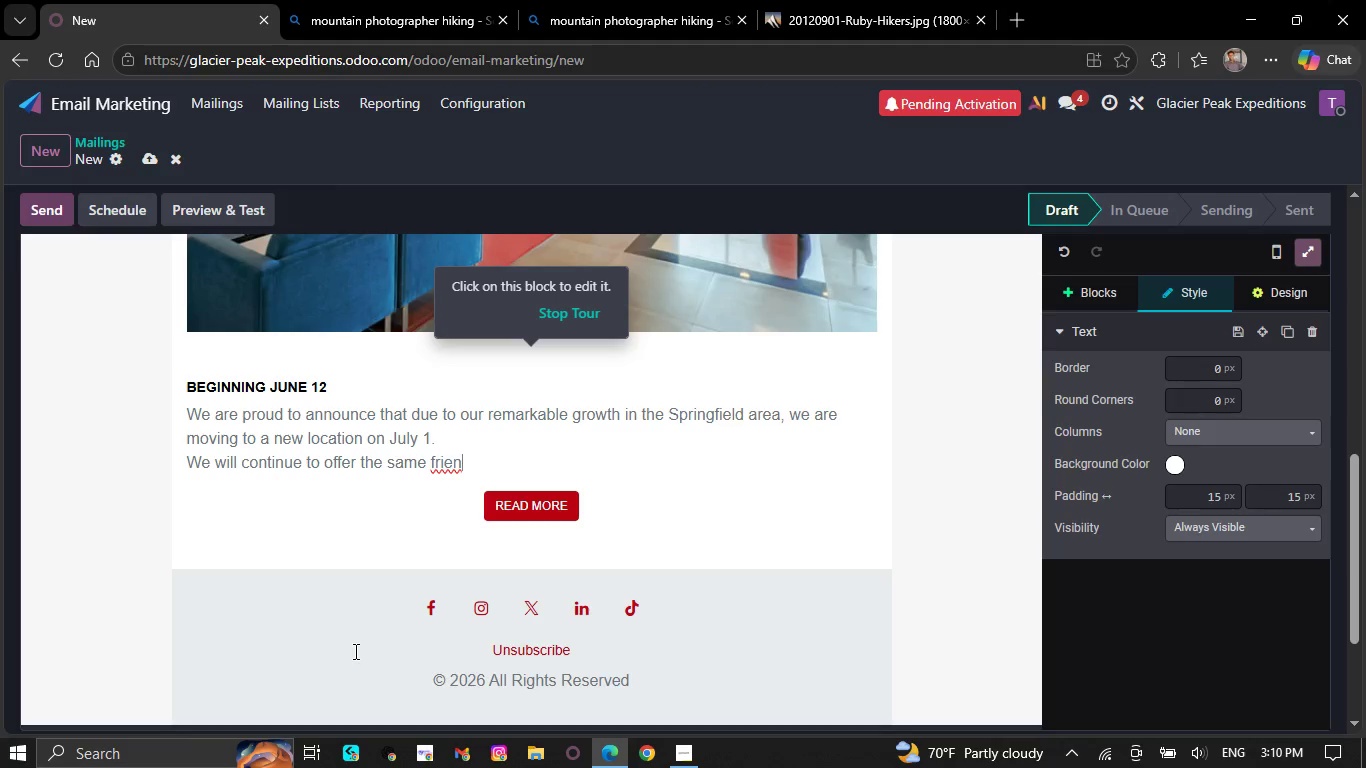 
key(Backspace)
 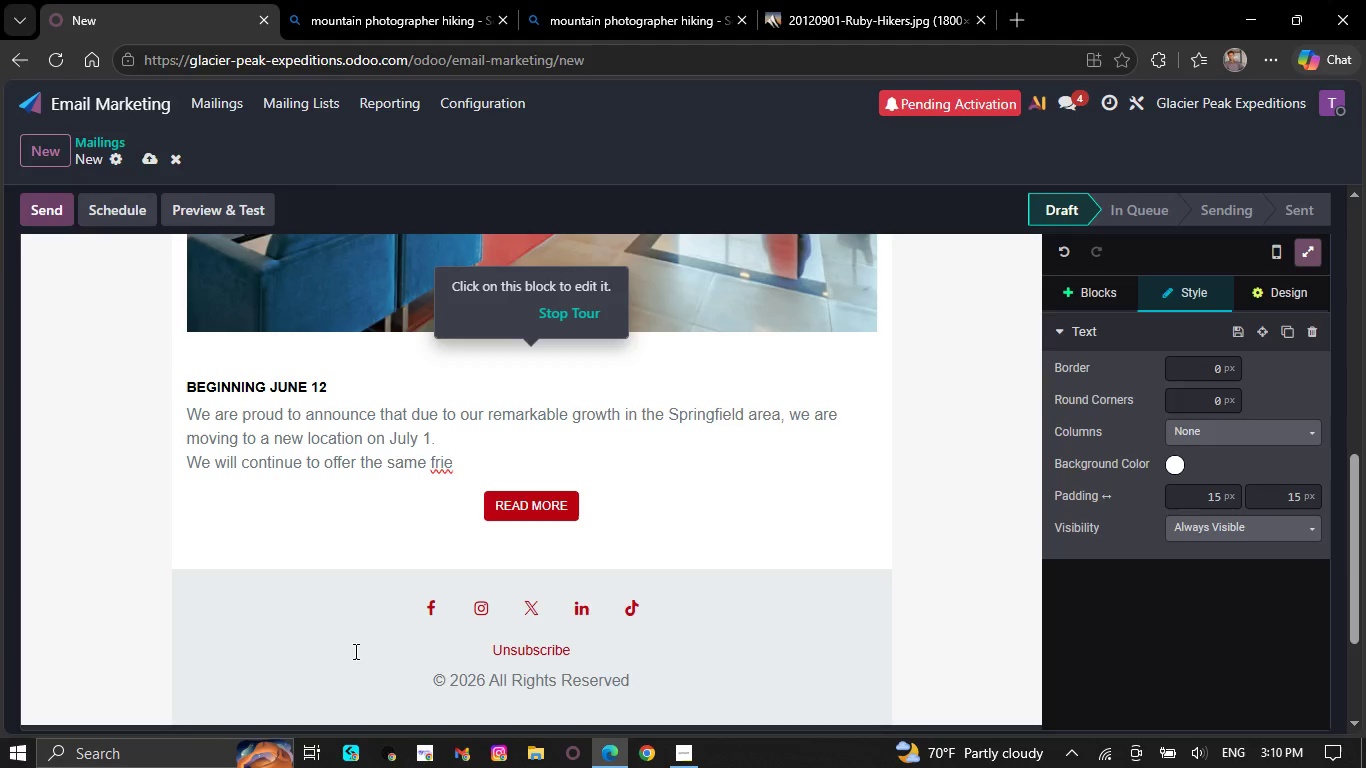 
key(Backspace)
 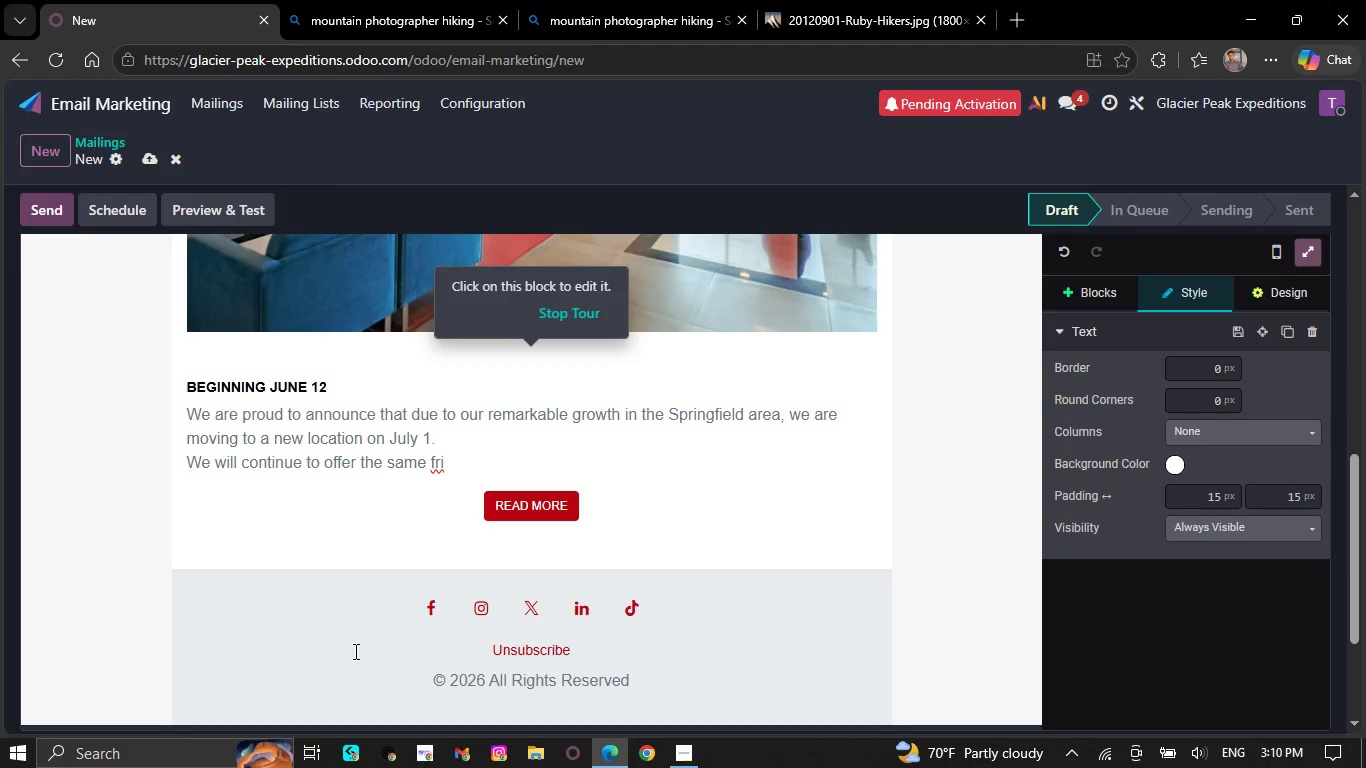 
wait(5.17)
 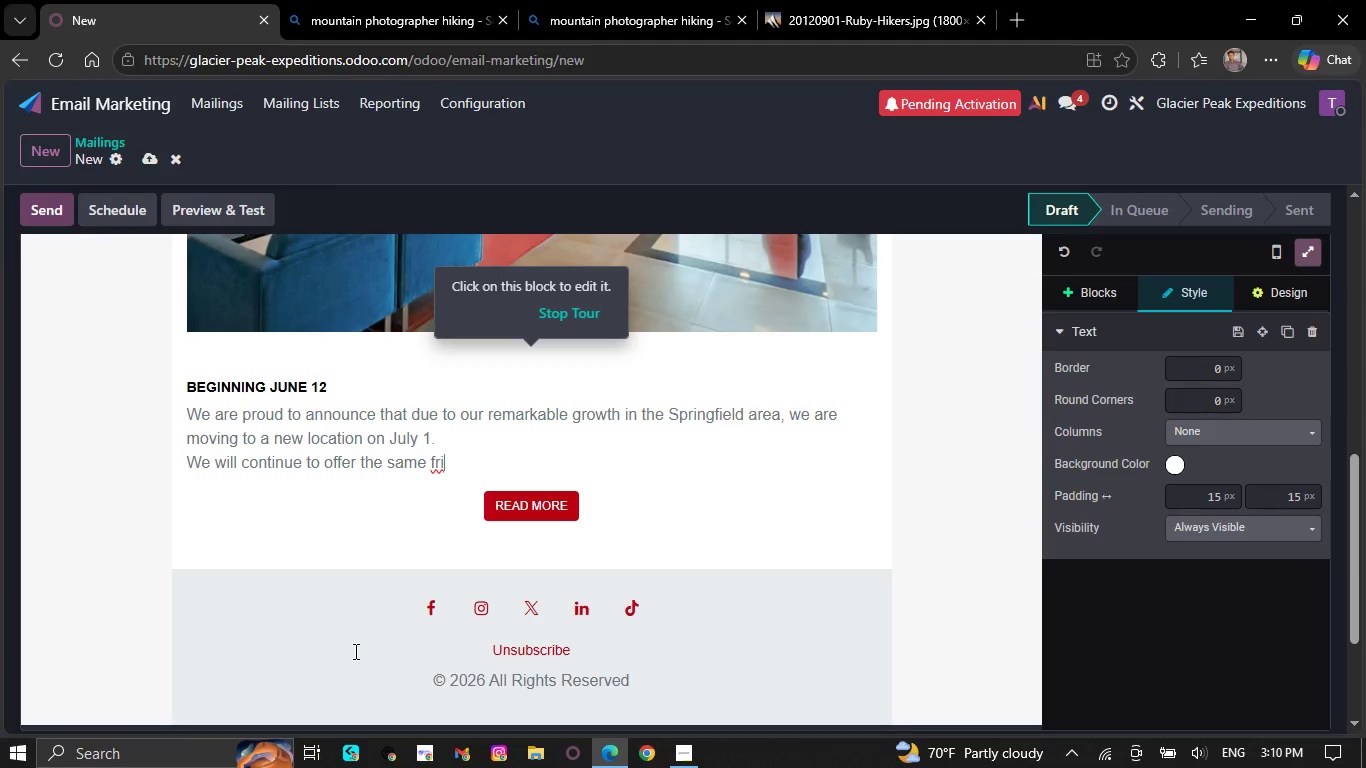 
key(Backspace)
 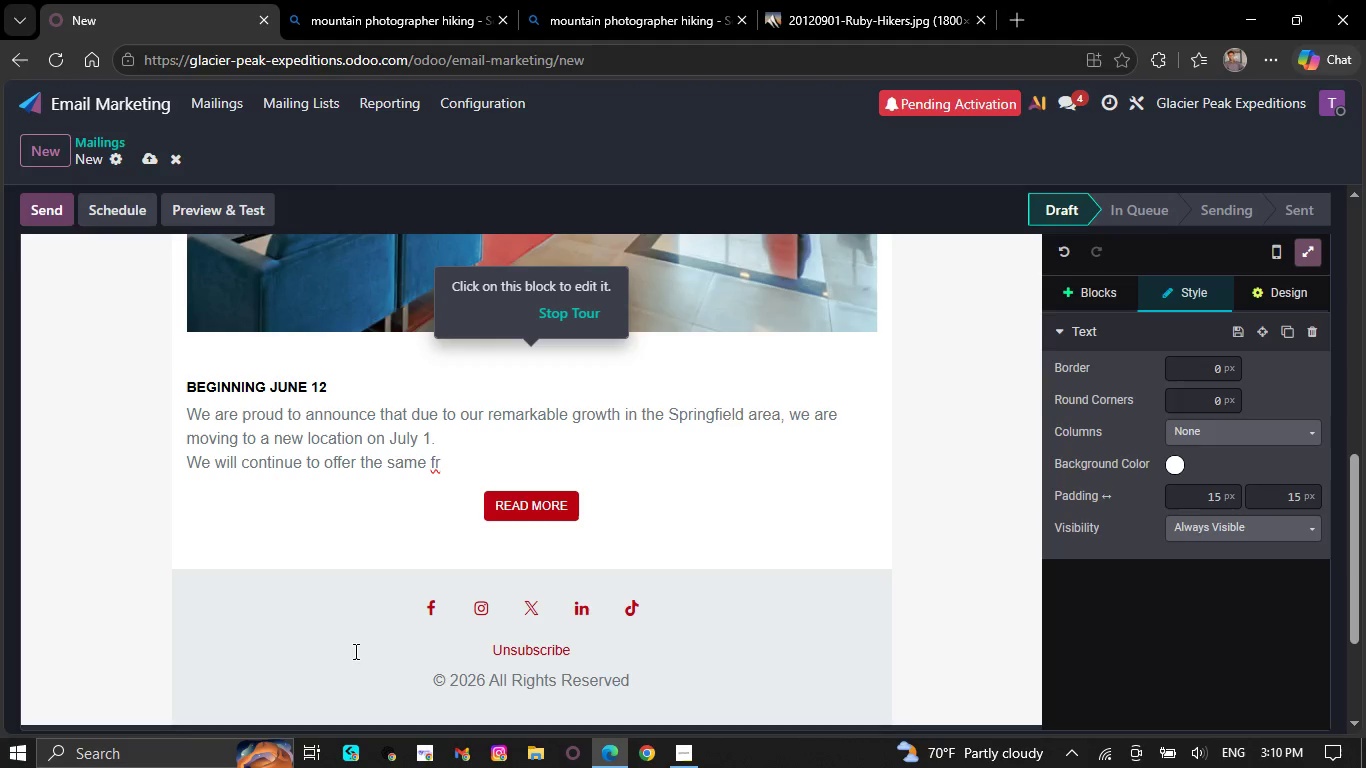 
key(Backspace)
 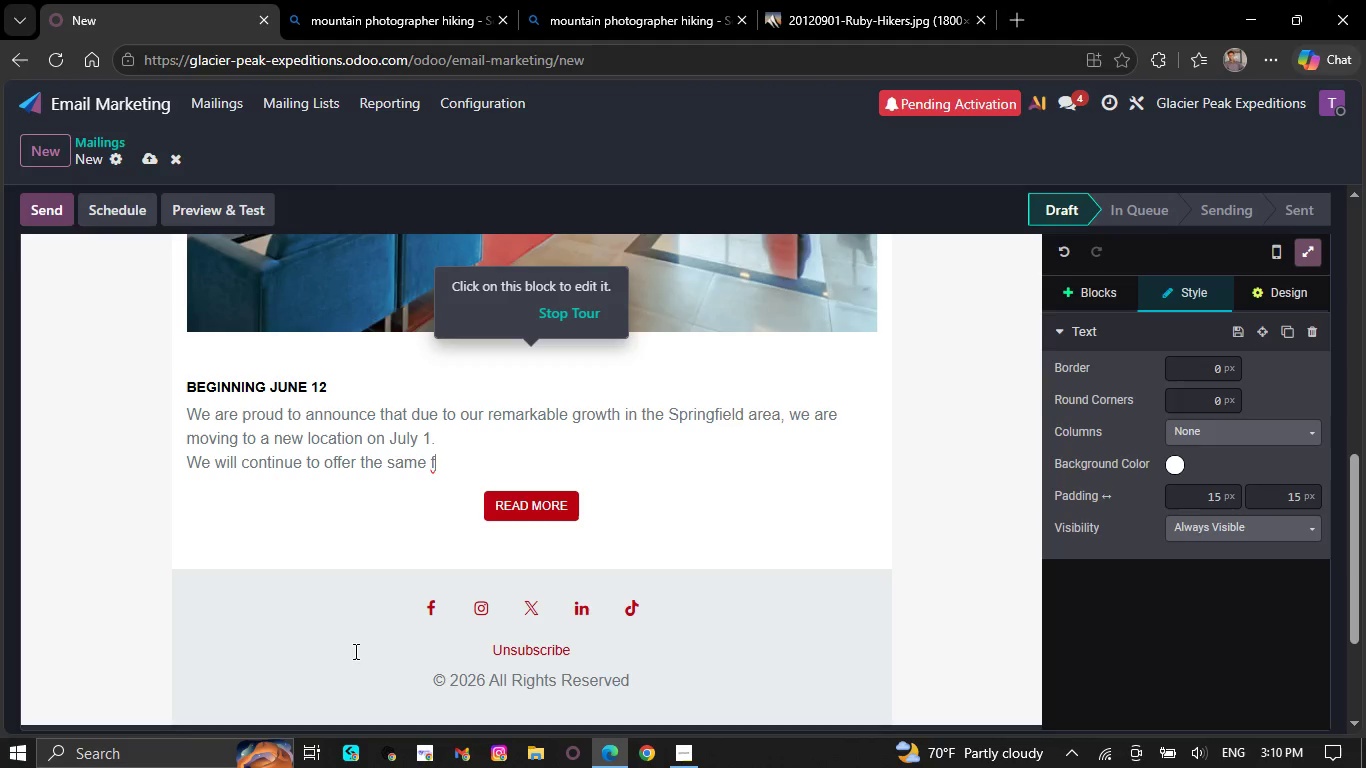 
key(Backspace)
 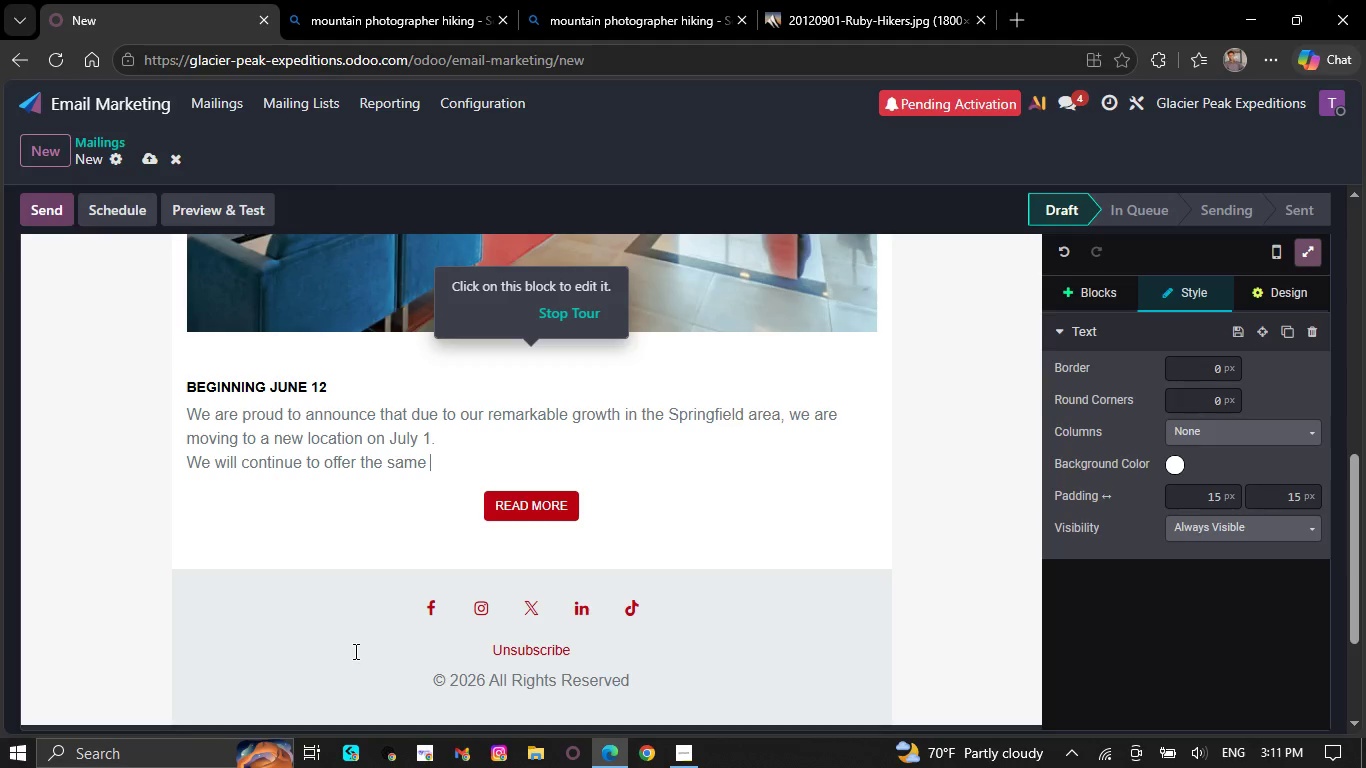 
wait(6.02)
 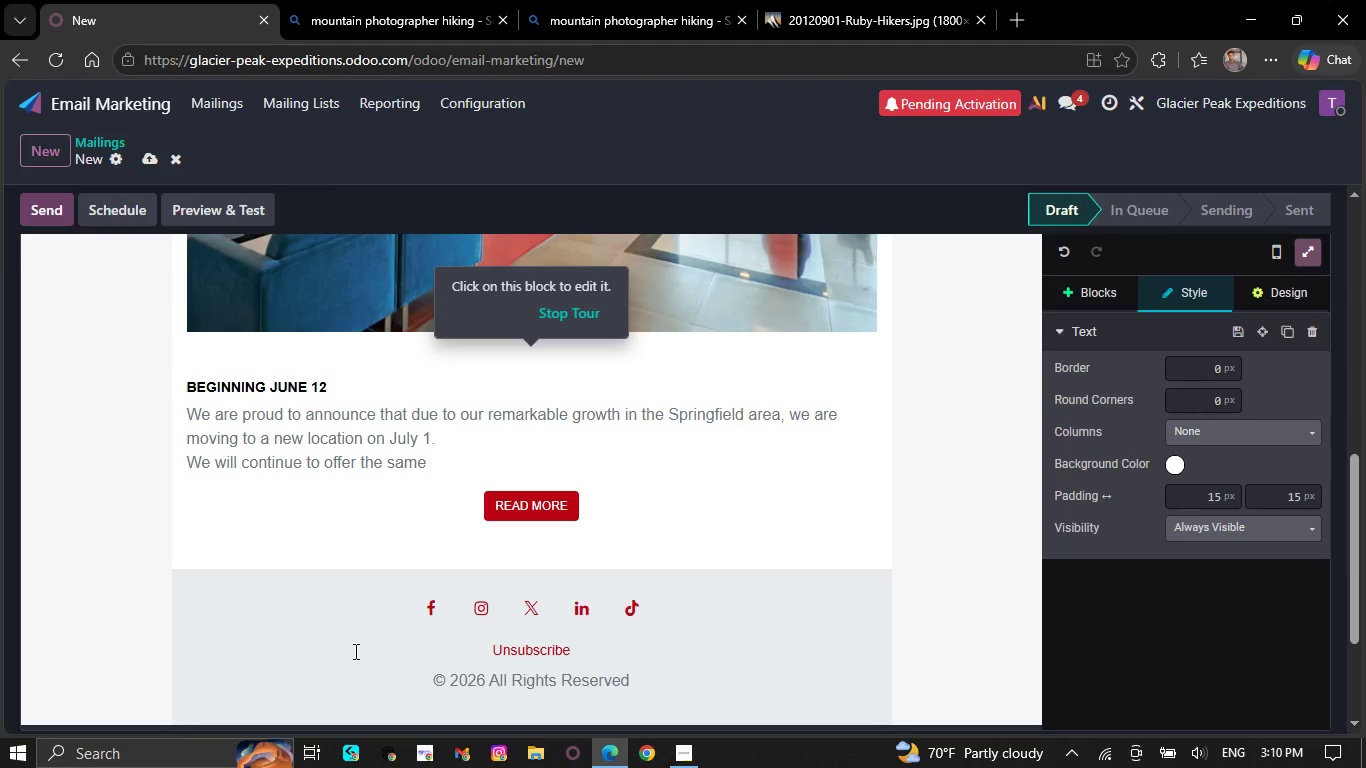 
key(Backspace)
 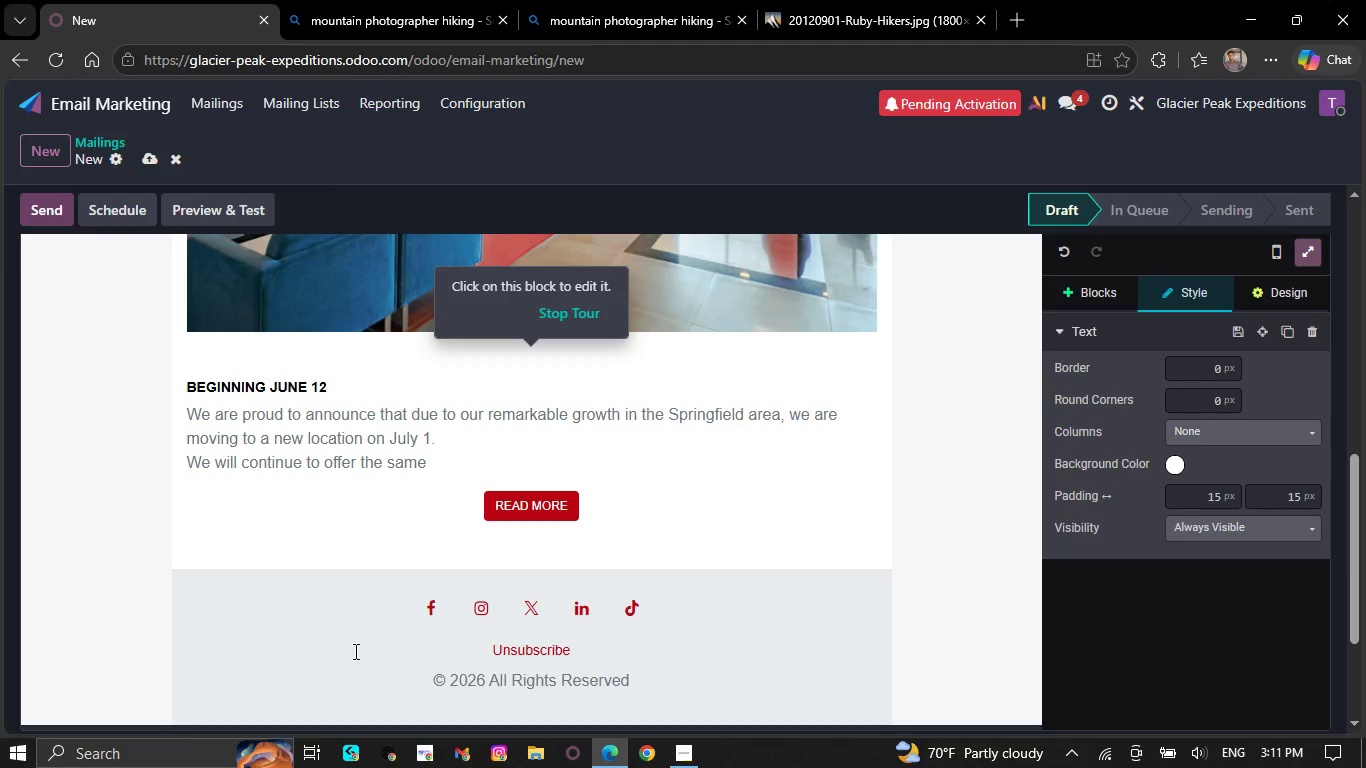 
wait(6.62)
 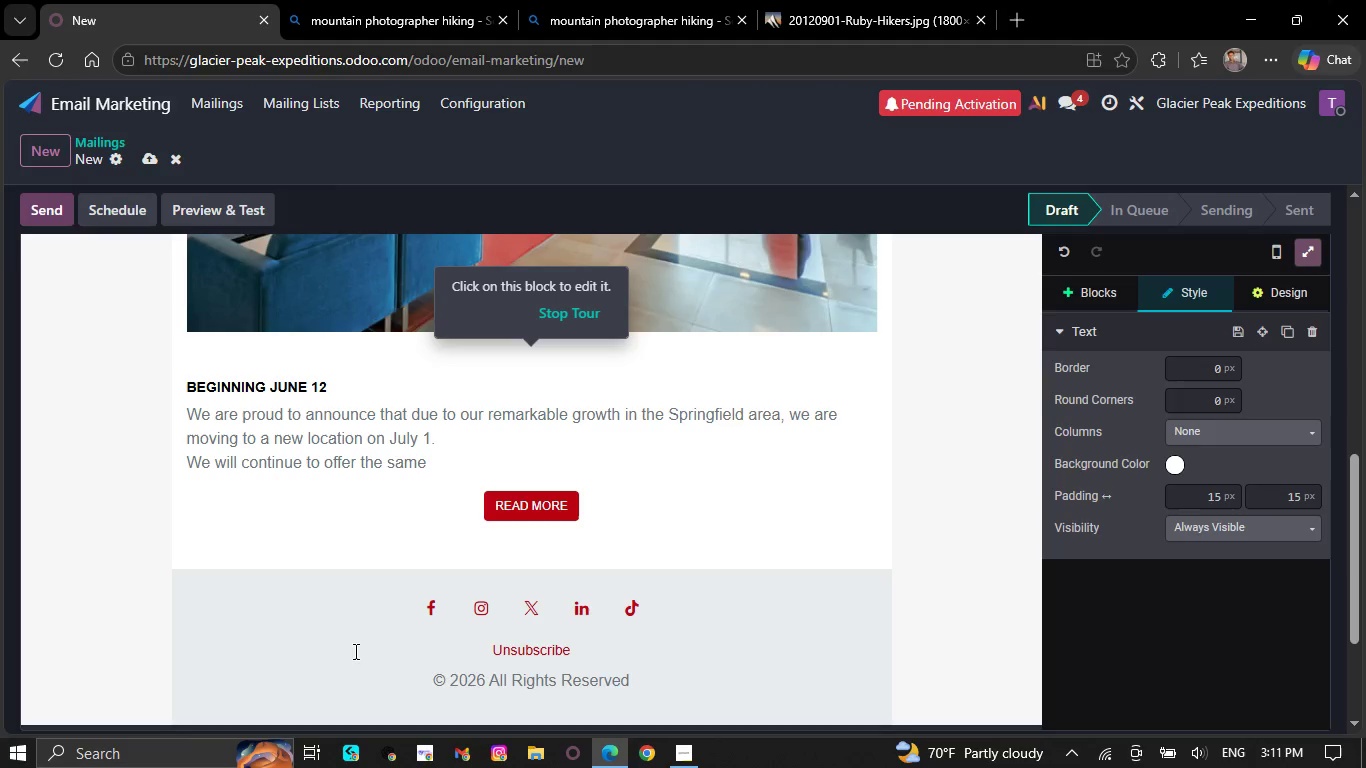 
key(Backspace)
 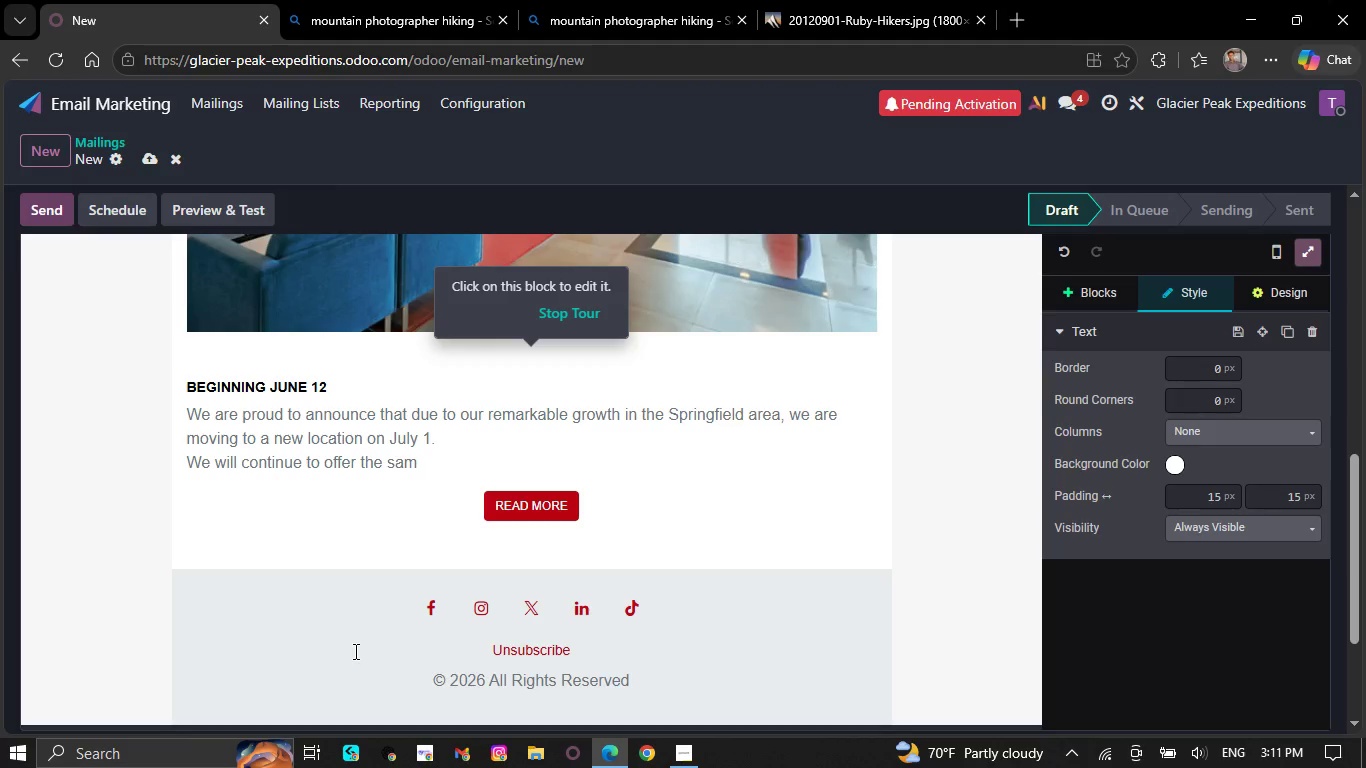 
key(Backspace)
 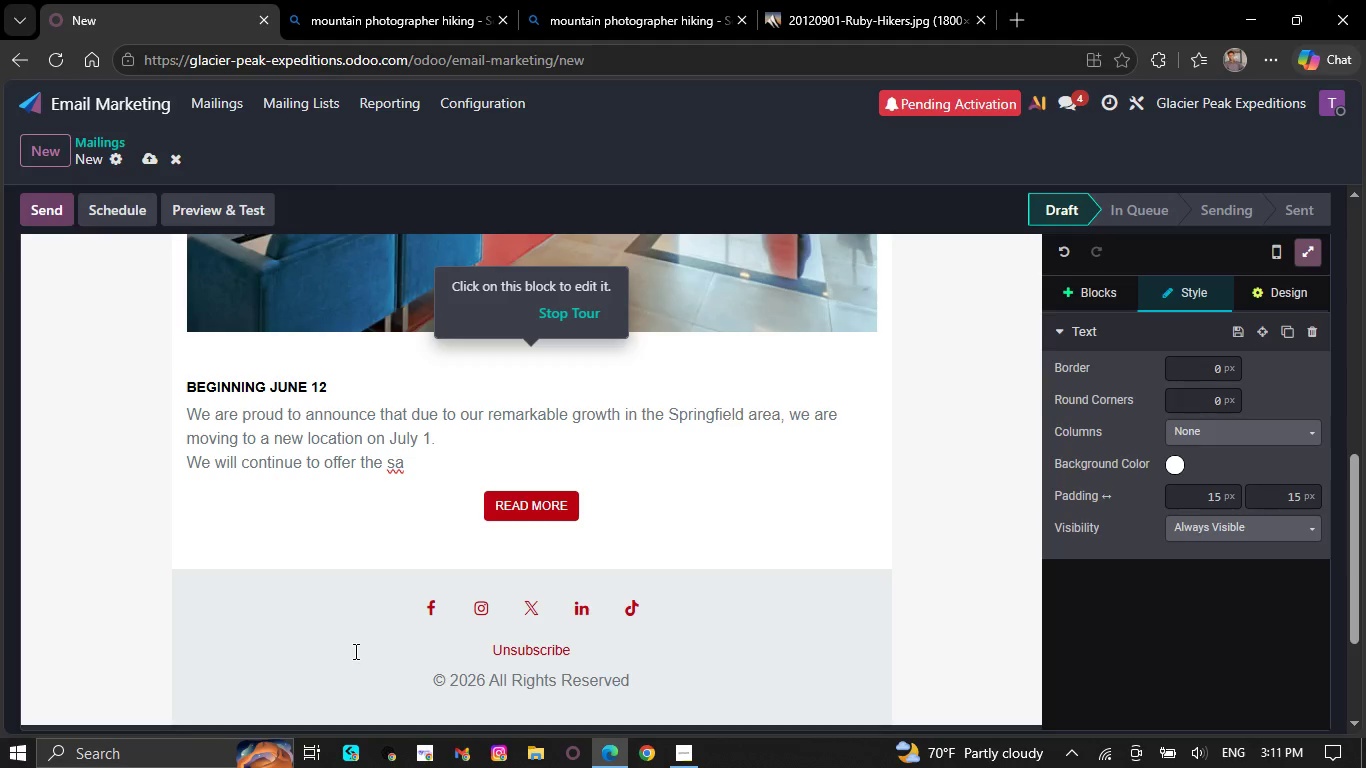 
key(Backspace)
 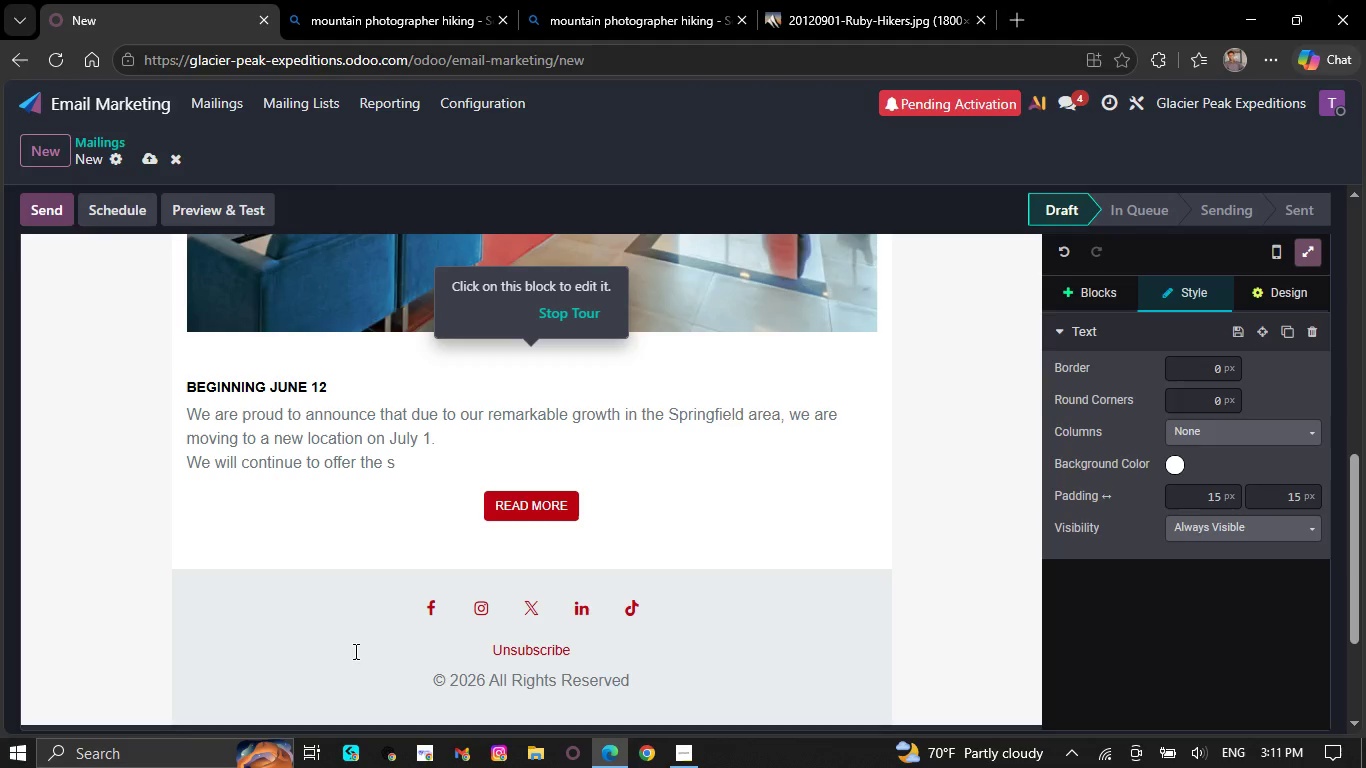 
key(Backspace)
 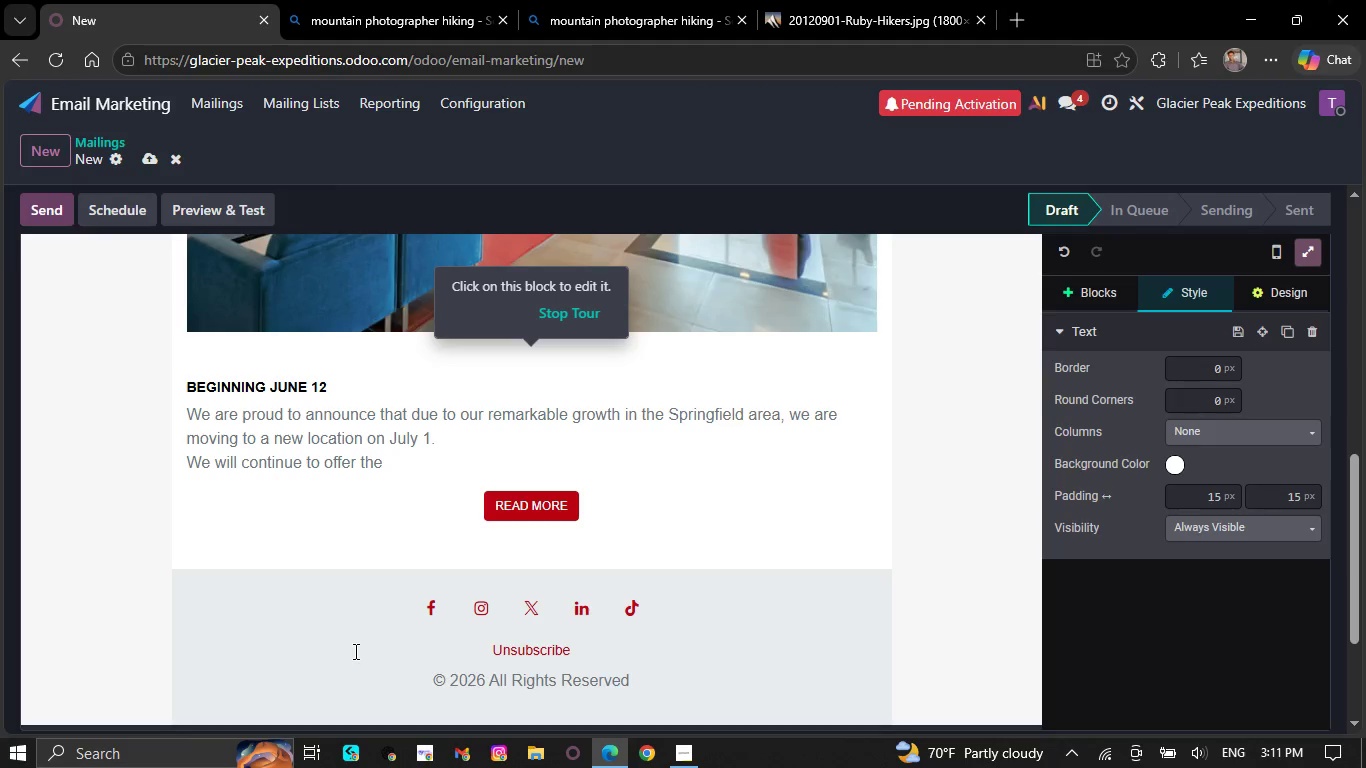 
key(Backspace)
 